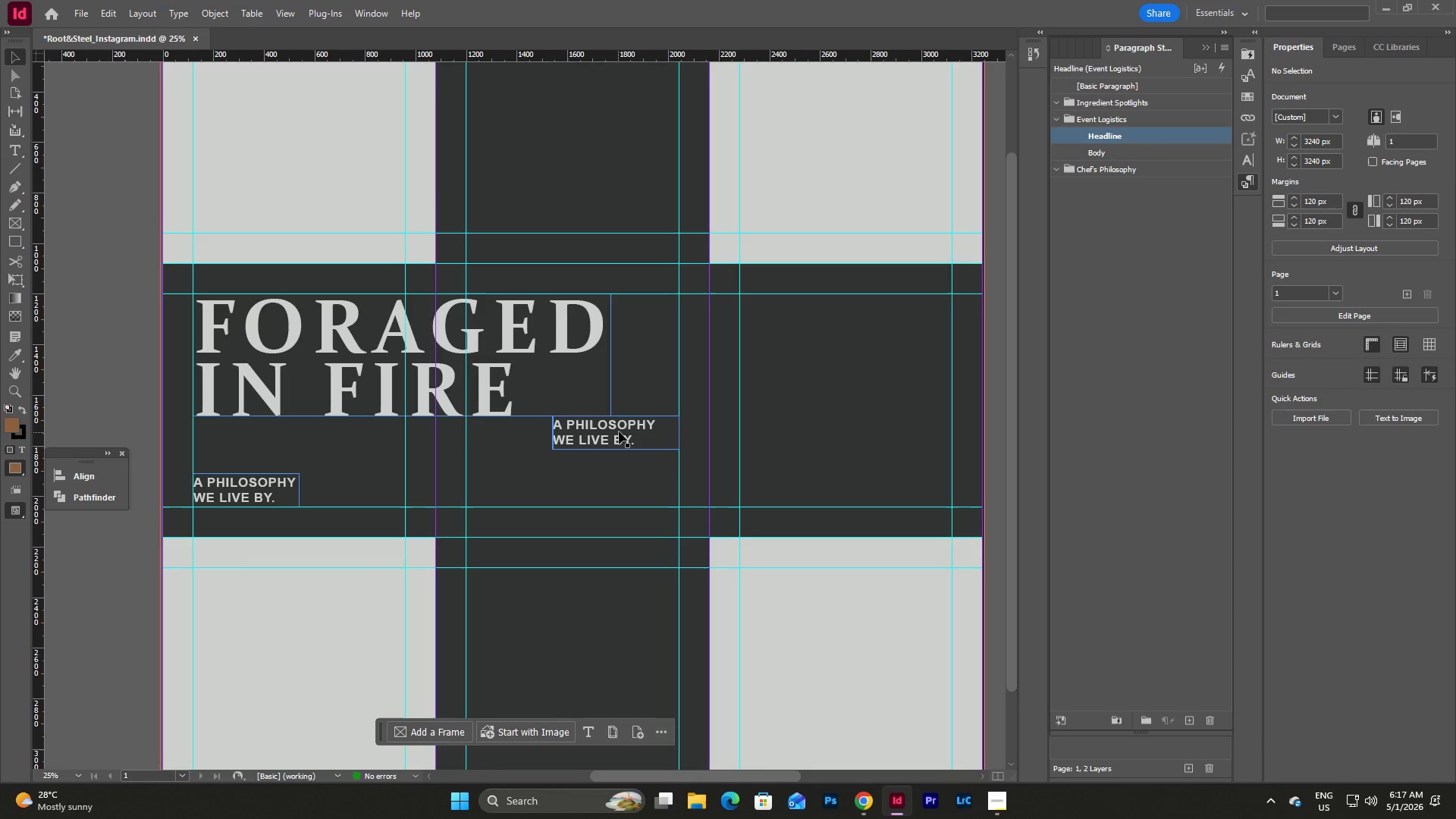 
left_click([619, 431])
 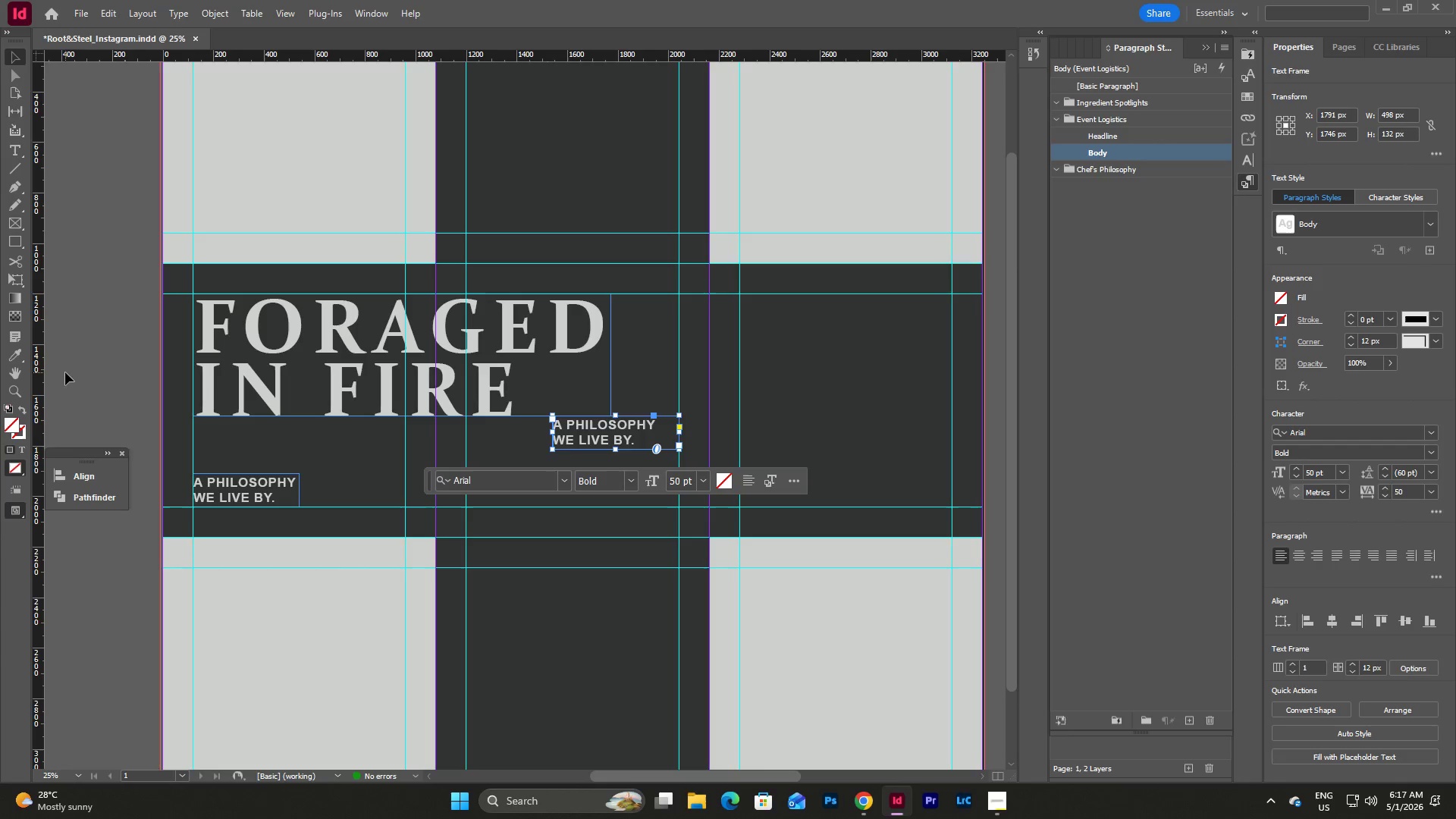 
left_click([93, 367])
 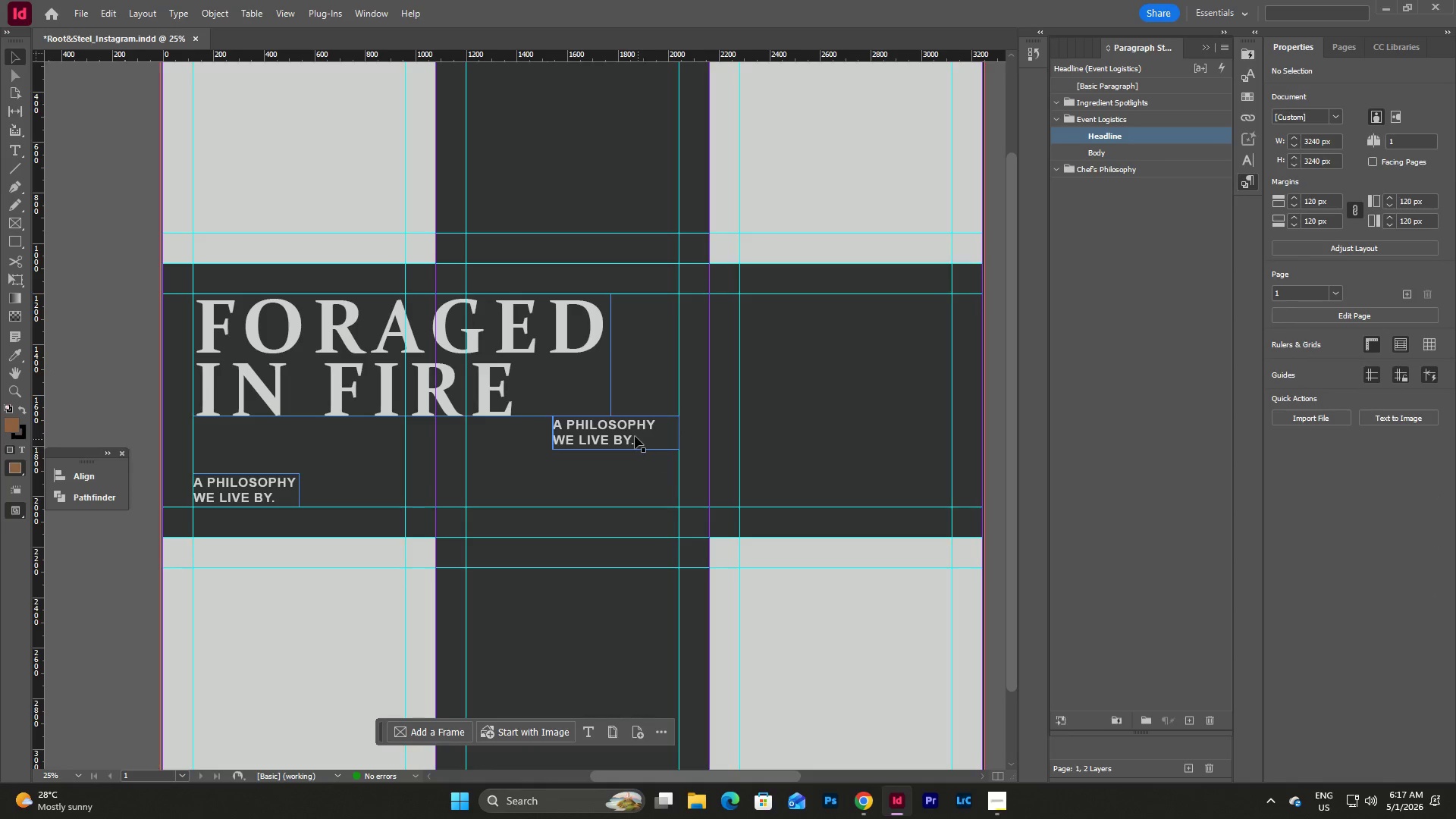 
double_click([635, 436])
 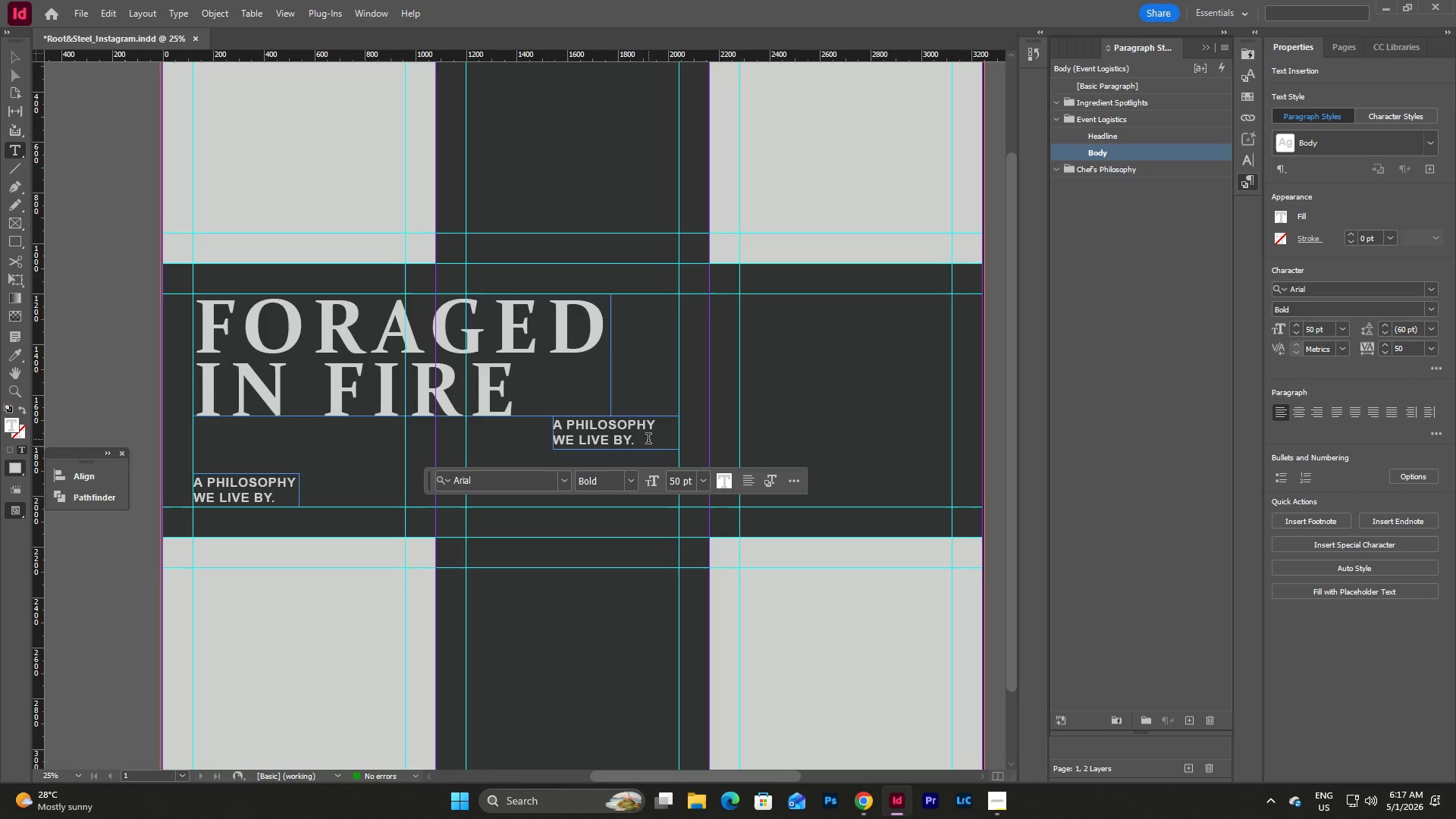 
left_click_drag(start_coordinate=[648, 440], to_coordinate=[532, 425])
 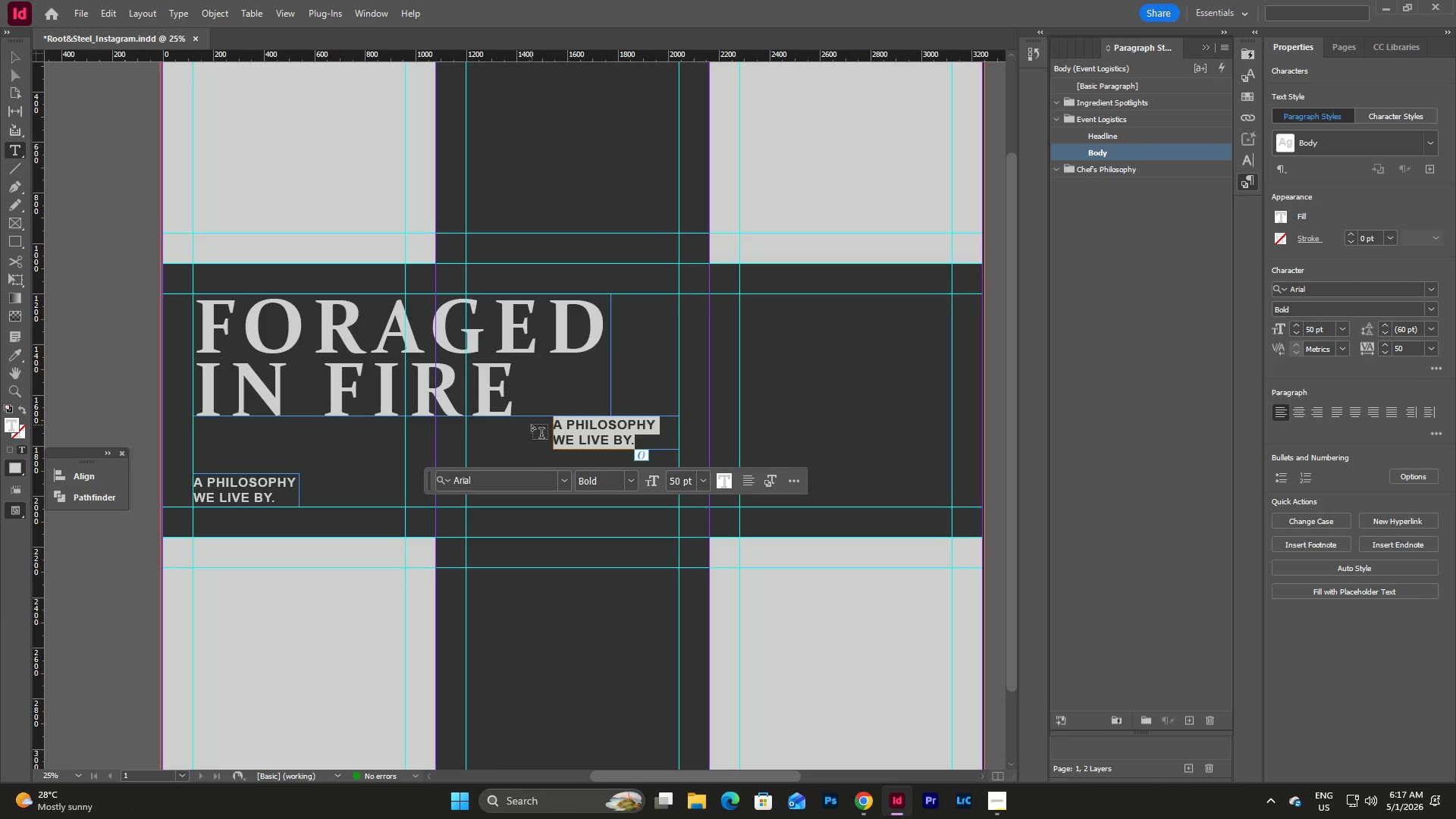 
type(RESPECT THE LAND.)
 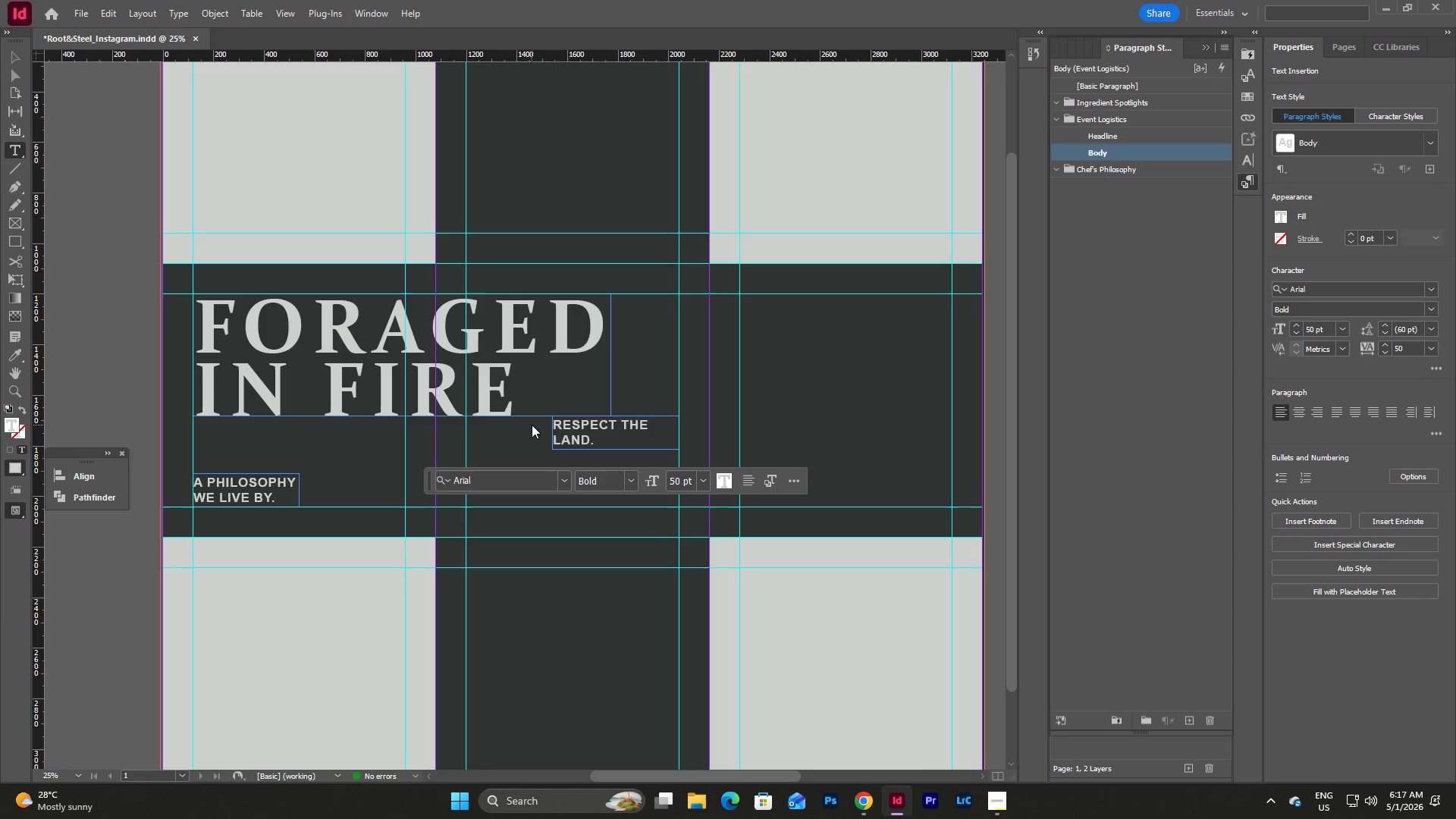 
key(Enter)
 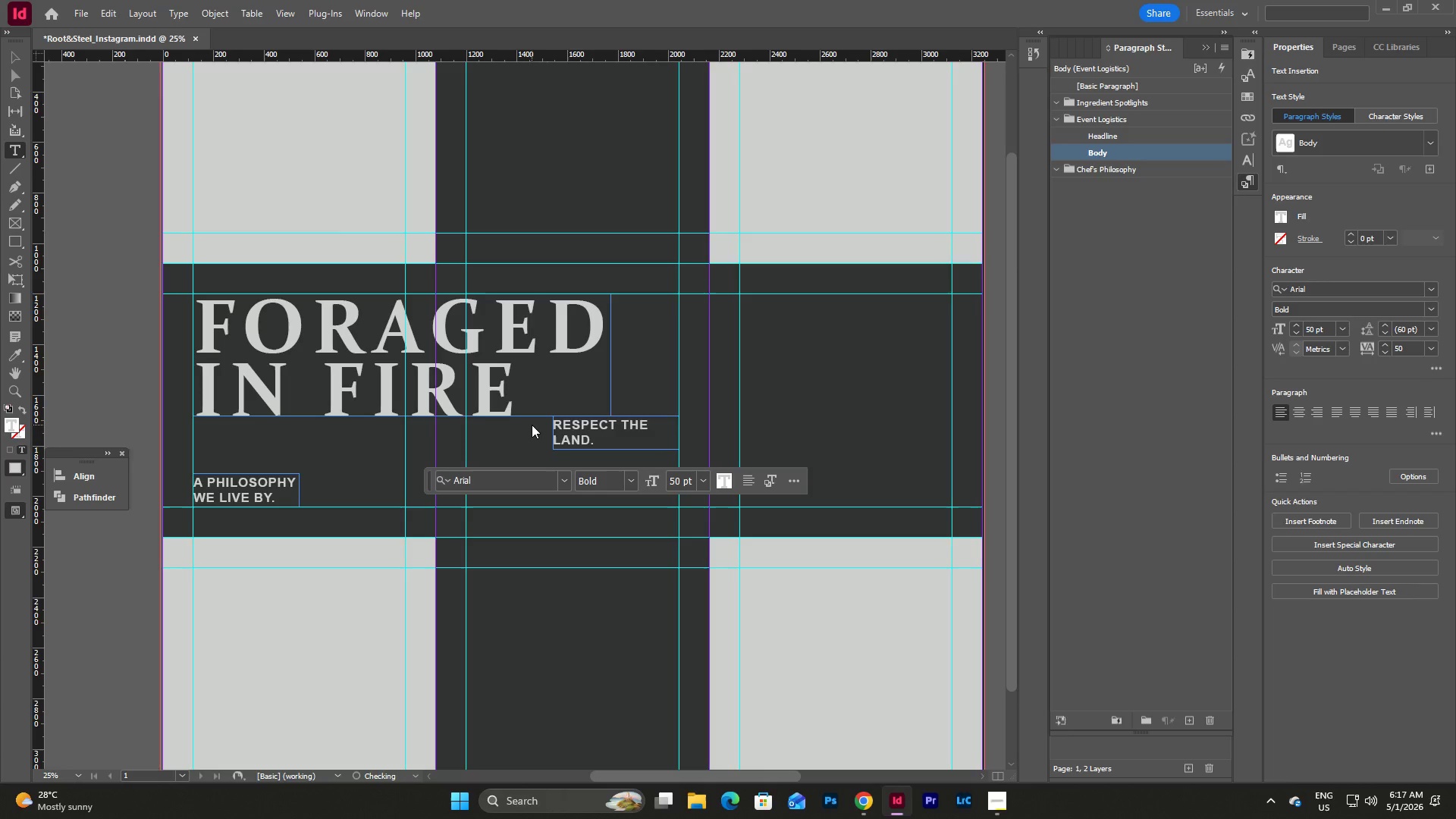 
type(Ho)
key(Escape)
 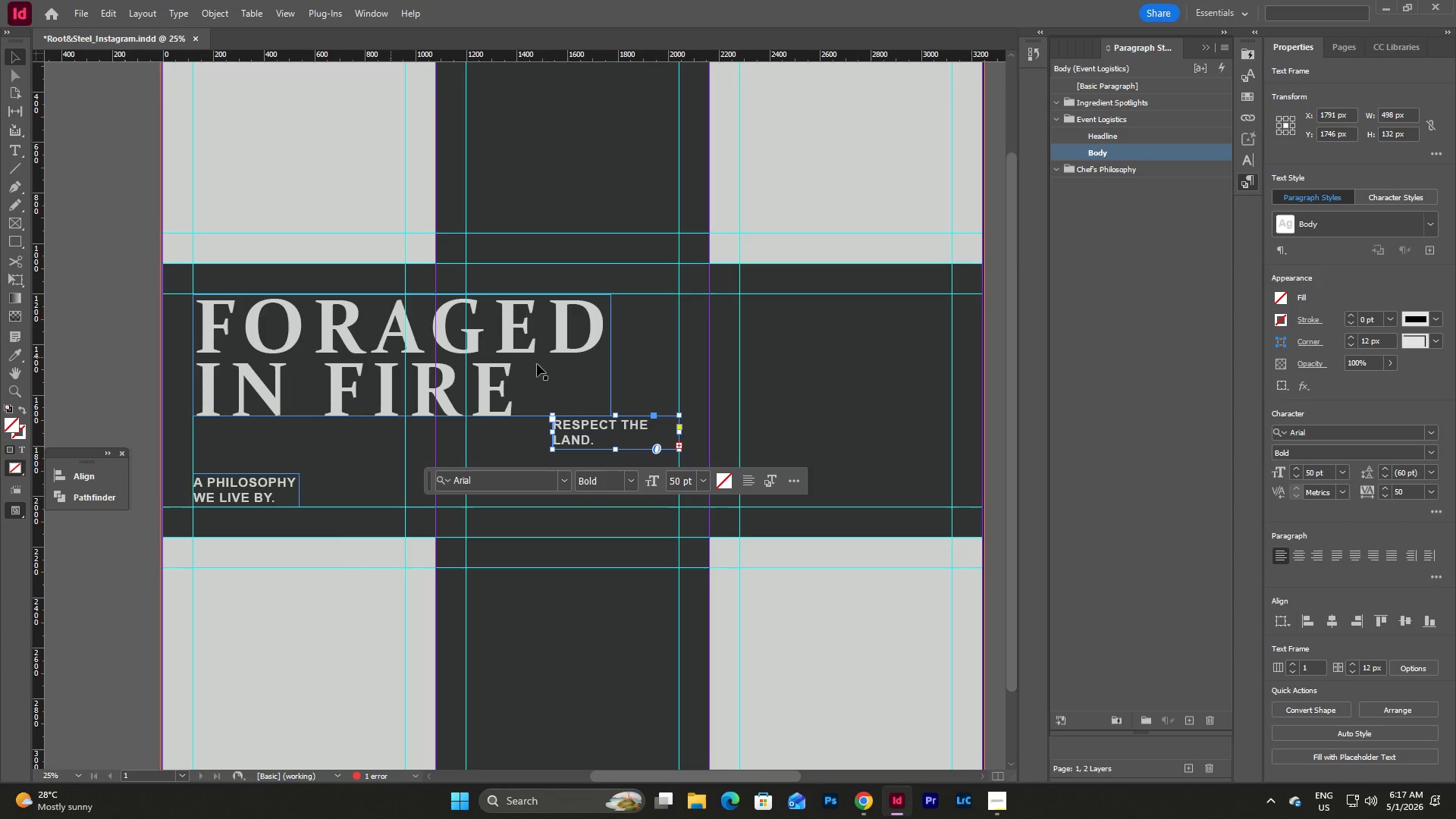 
scroll: coordinate [583, 364], scroll_direction: down, amount: 2.0
 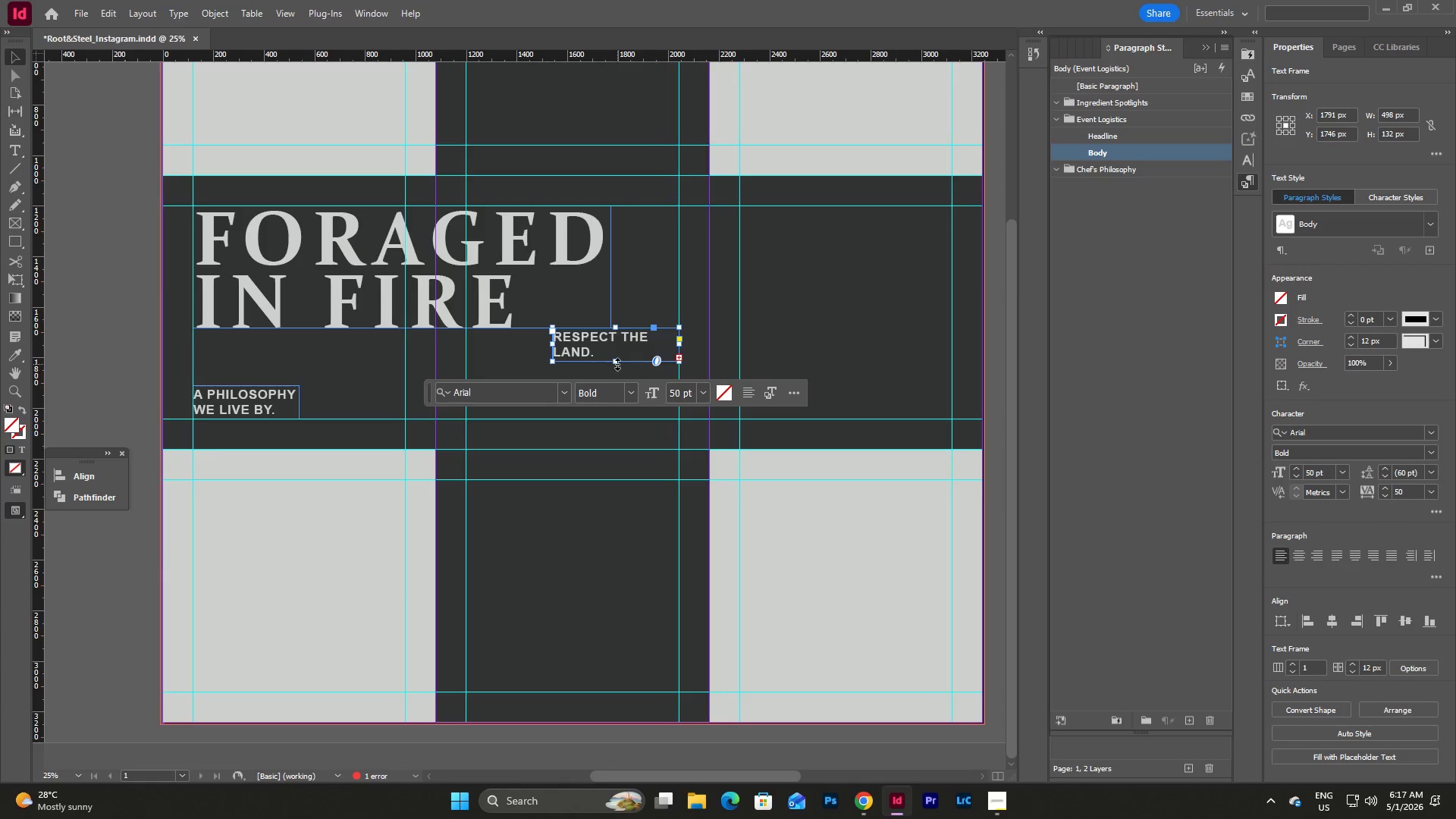 
left_click_drag(start_coordinate=[617, 364], to_coordinate=[613, 419])
 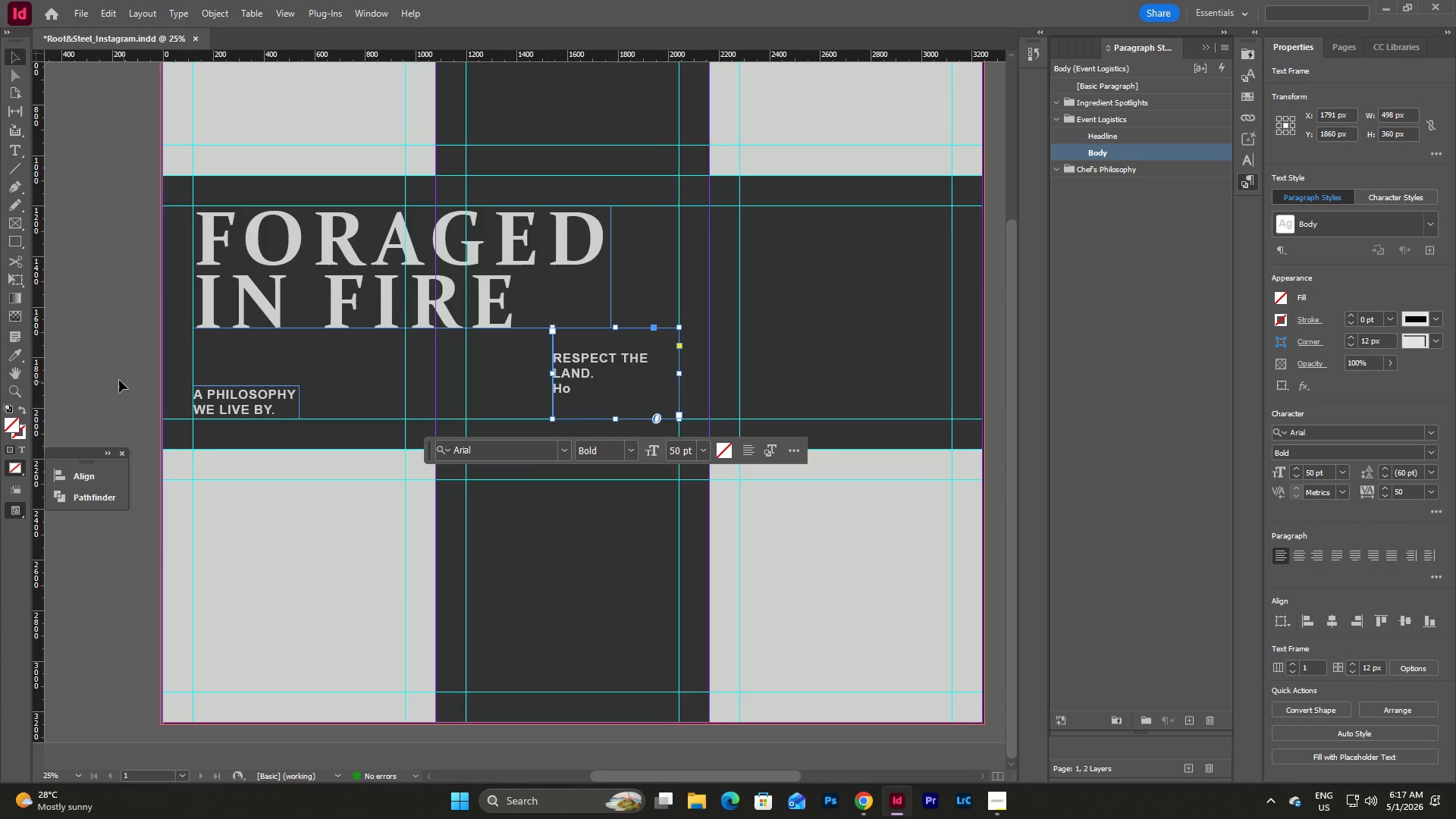 
left_click([119, 380])
 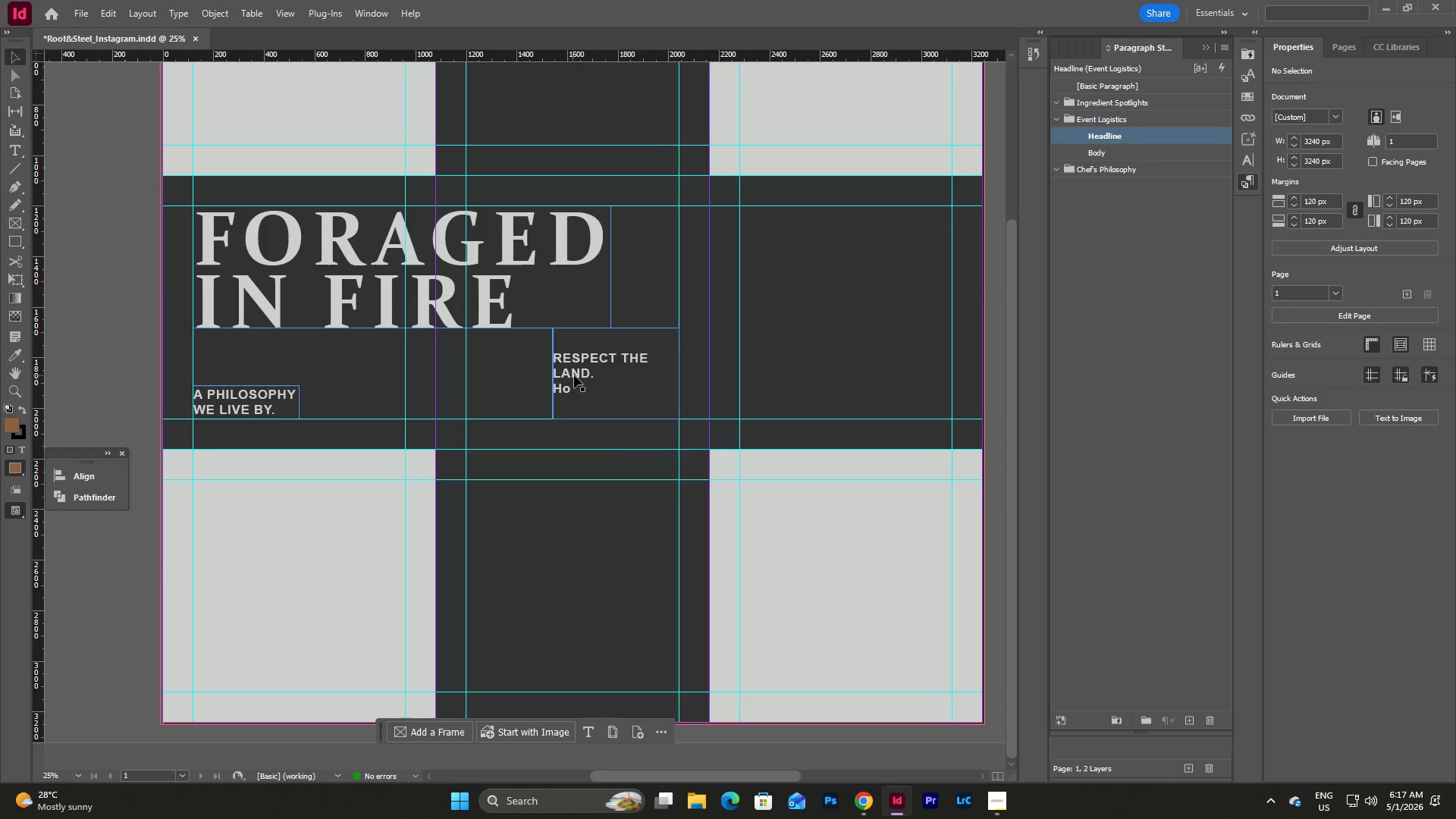 
double_click([579, 378])
 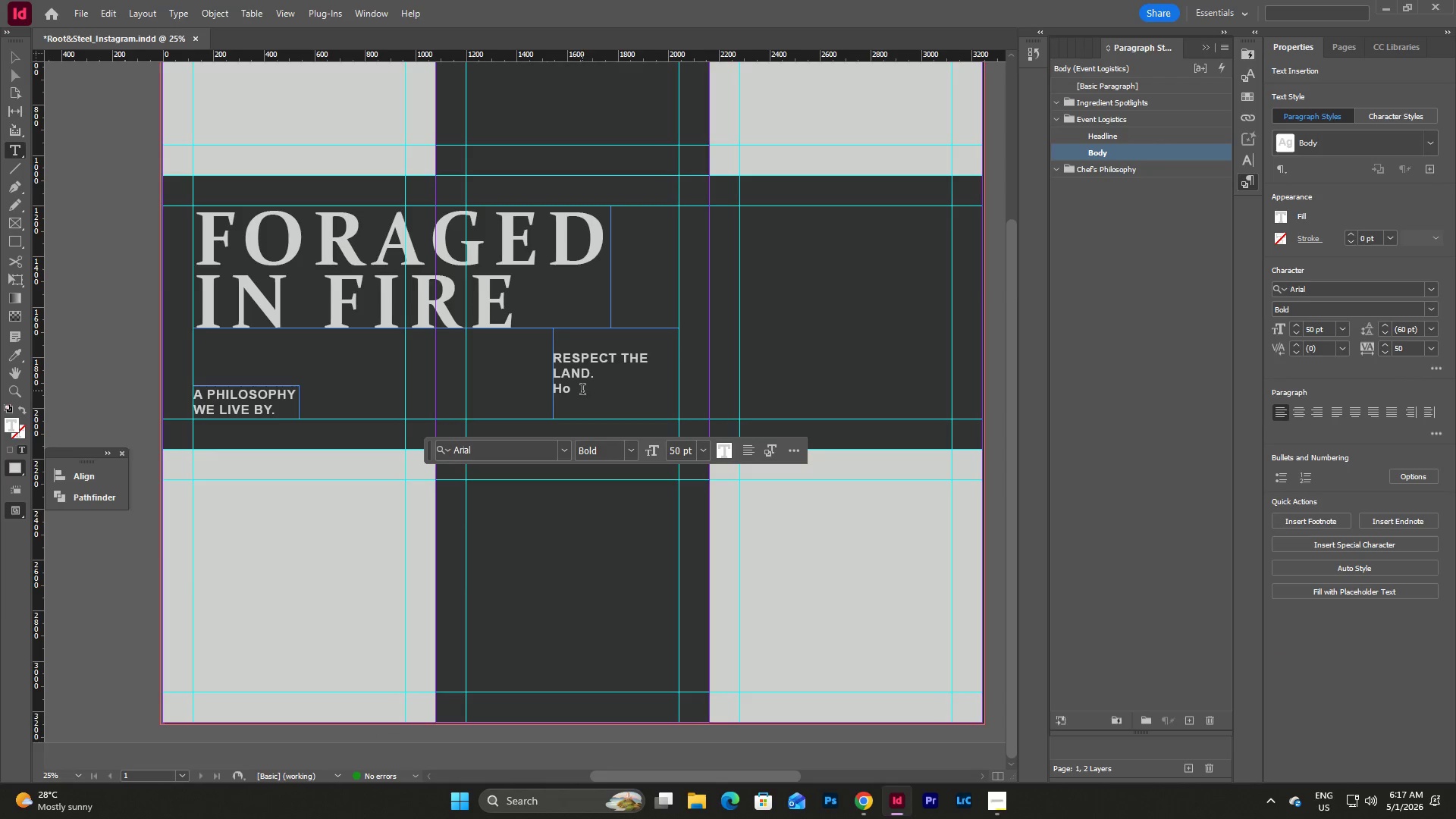 
left_click_drag(start_coordinate=[582, 391], to_coordinate=[554, 391])
 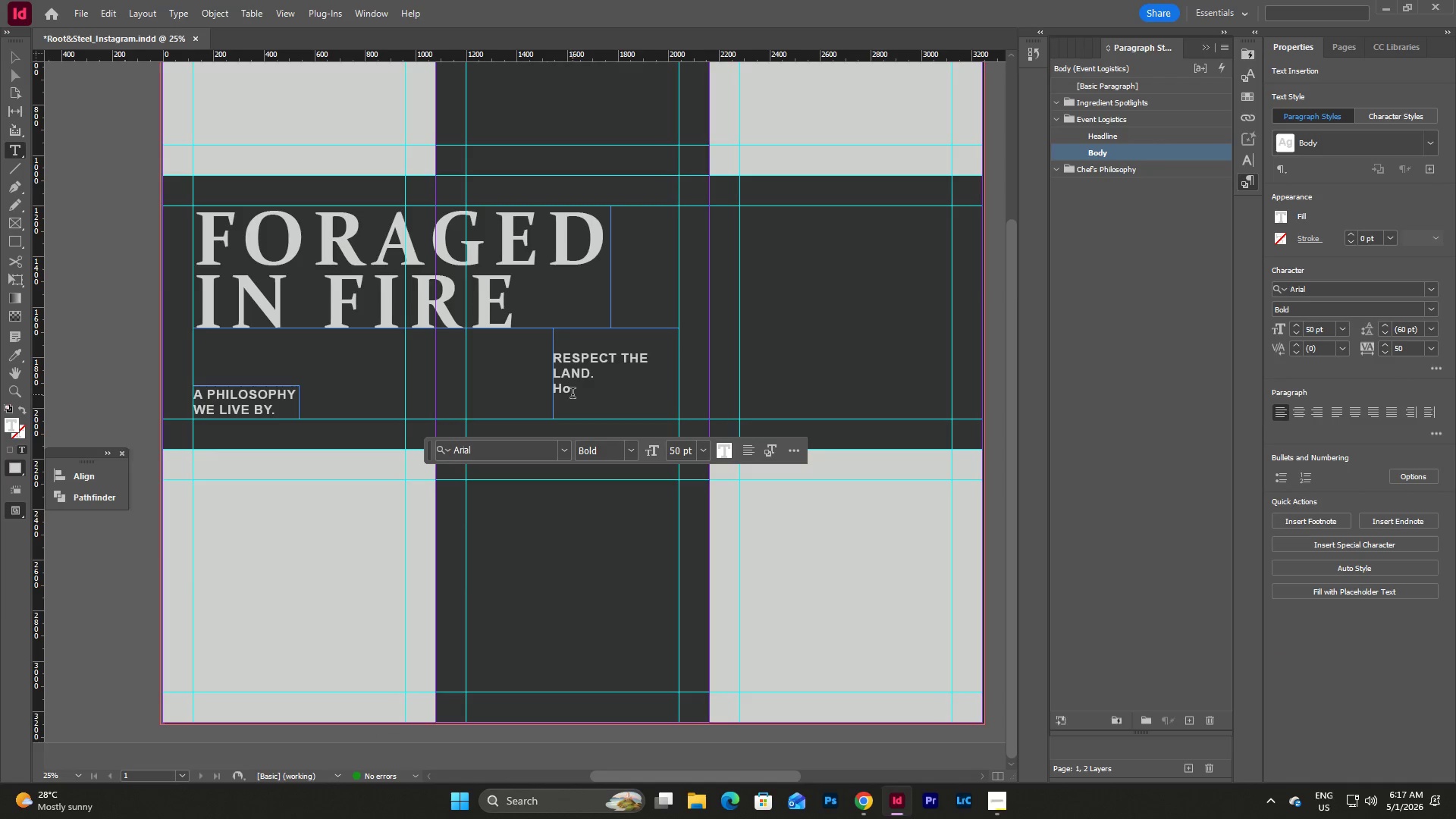 
left_click_drag(start_coordinate=[573, 394], to_coordinate=[558, 395])
 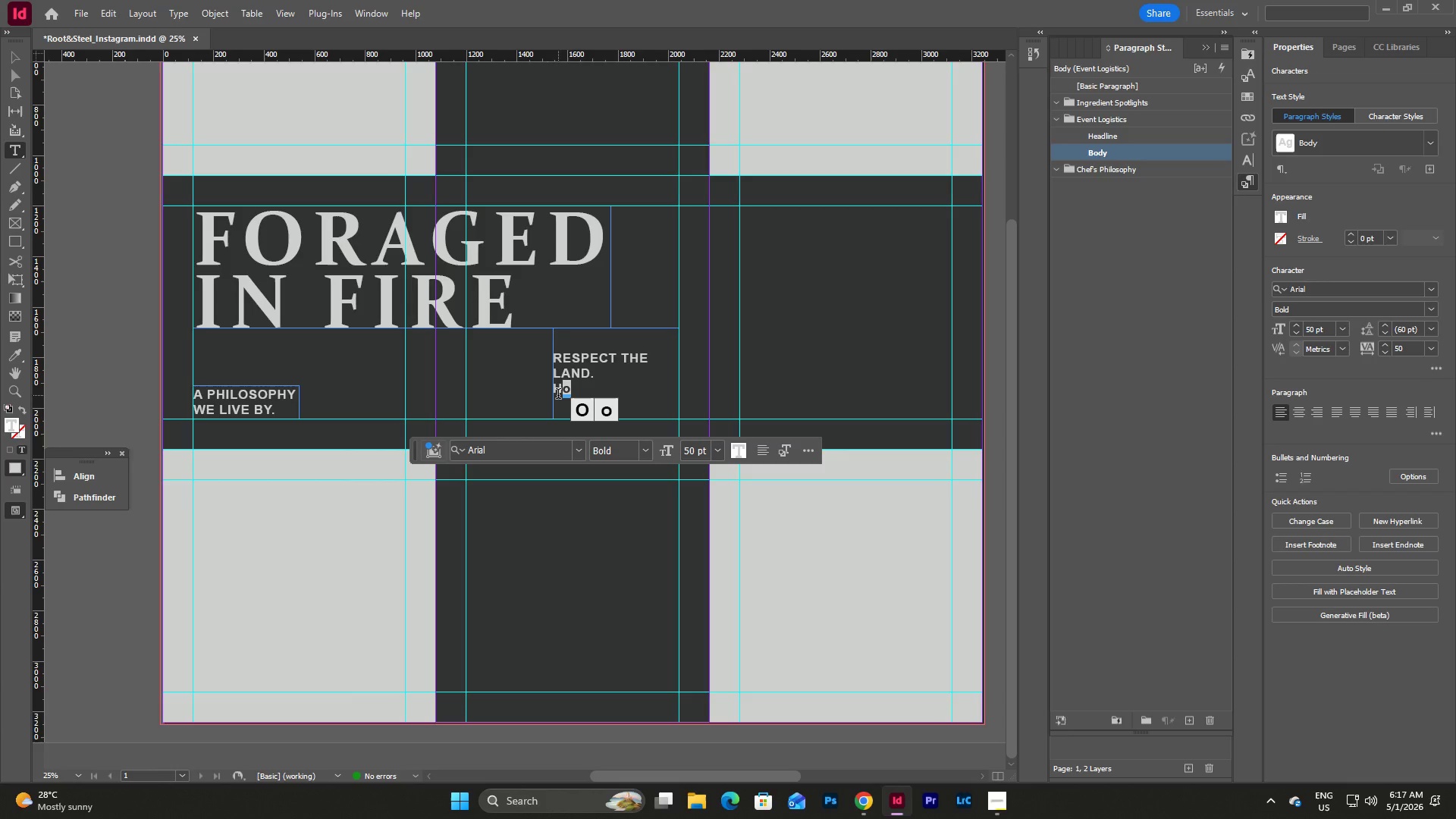 
type(HO)
key(Backspace)
key(Backspace)
type(ONOR THE INGREDIENT.)
 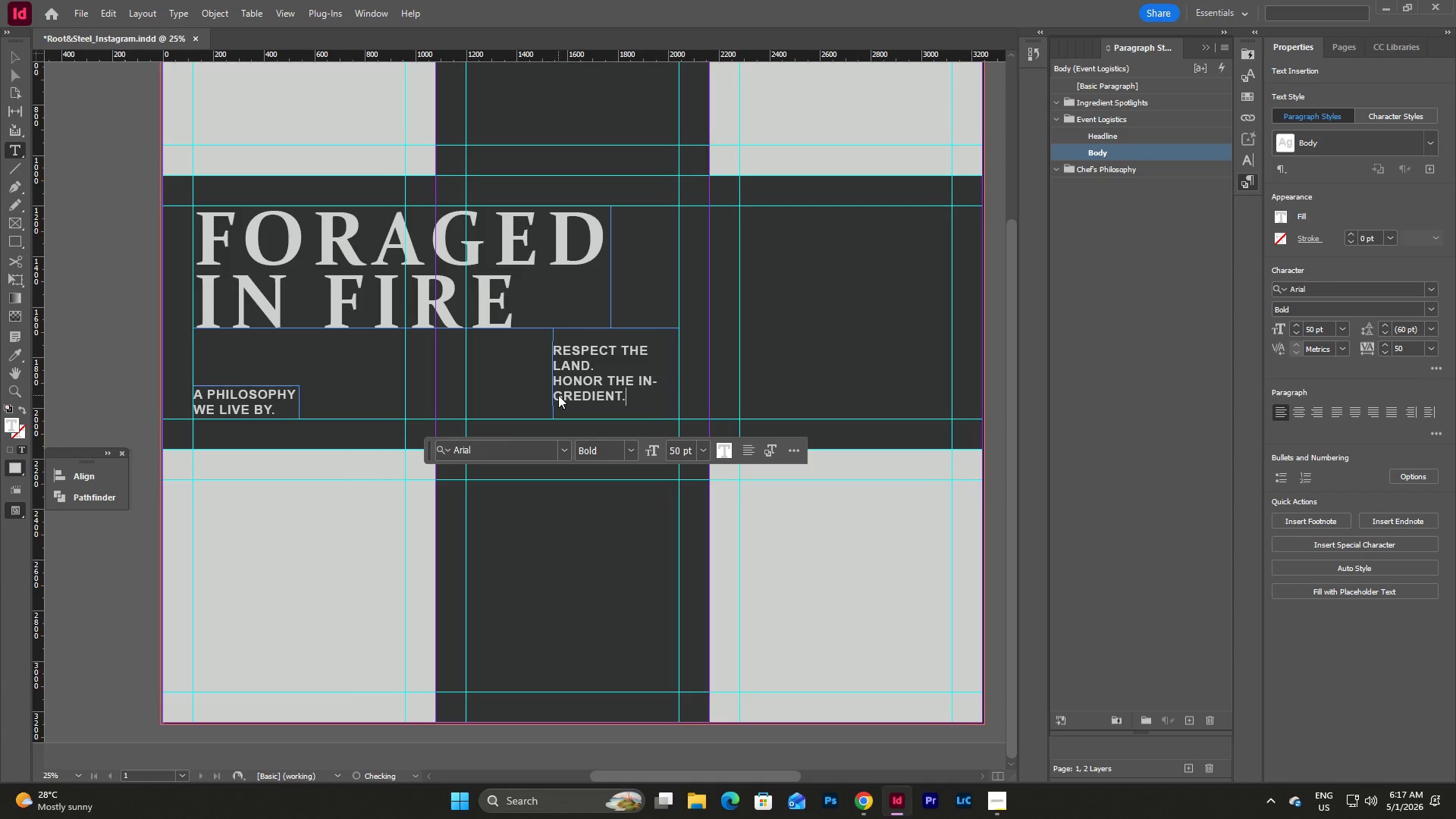 
key(Enter)
 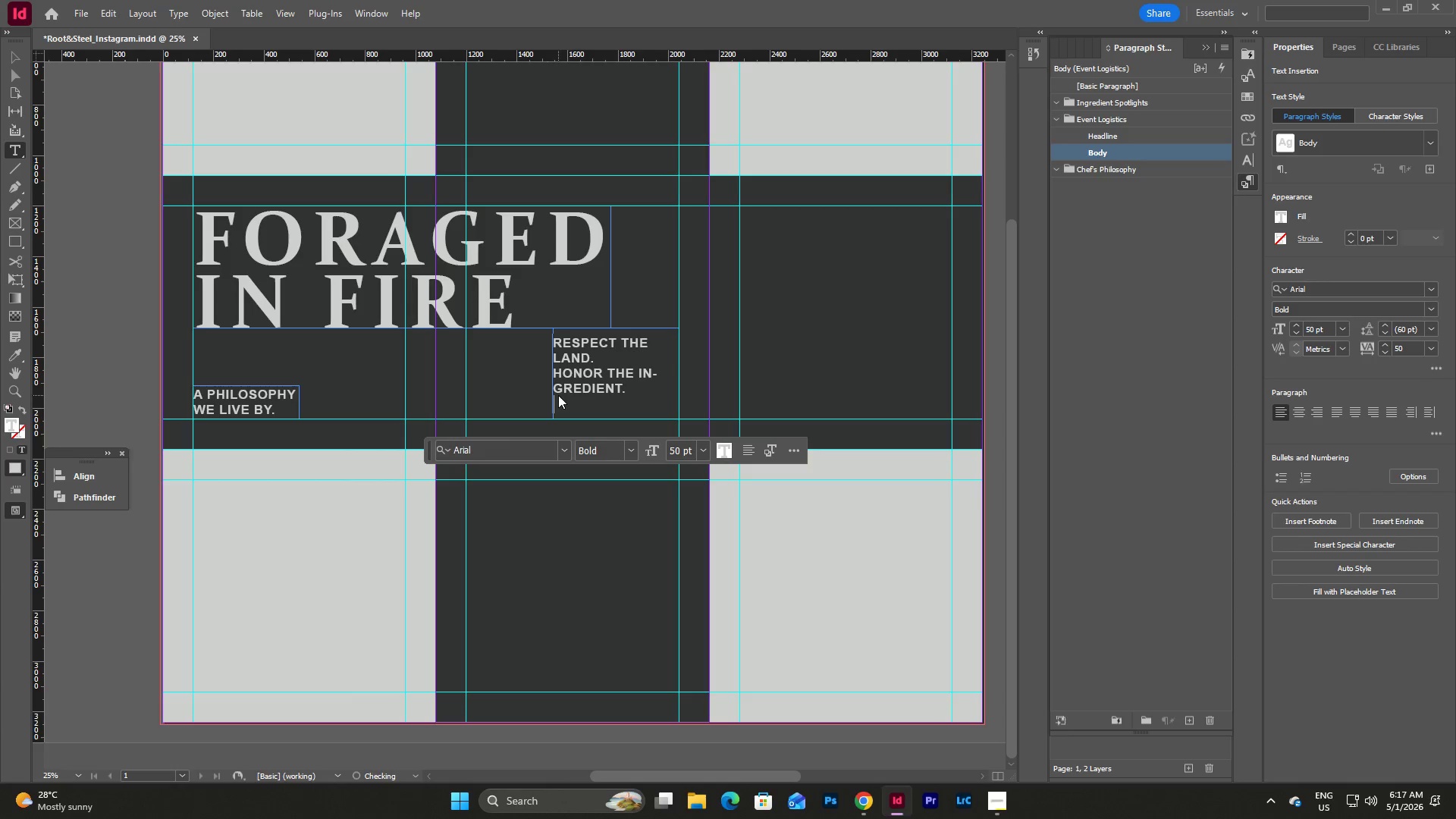 
type(CREATE THE EXPERIENCE.)
key(Escape)
 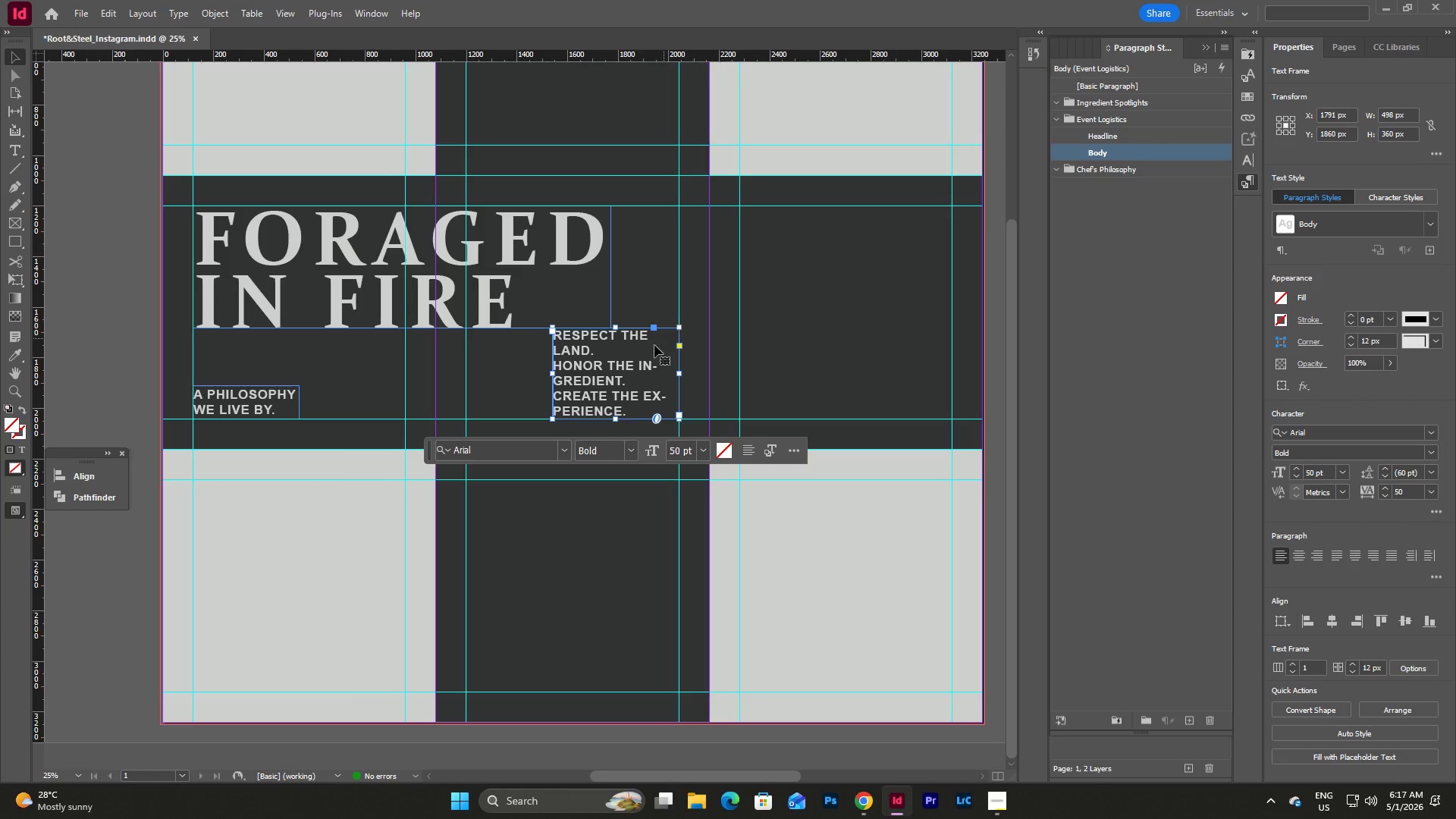 
left_click([651, 347])
 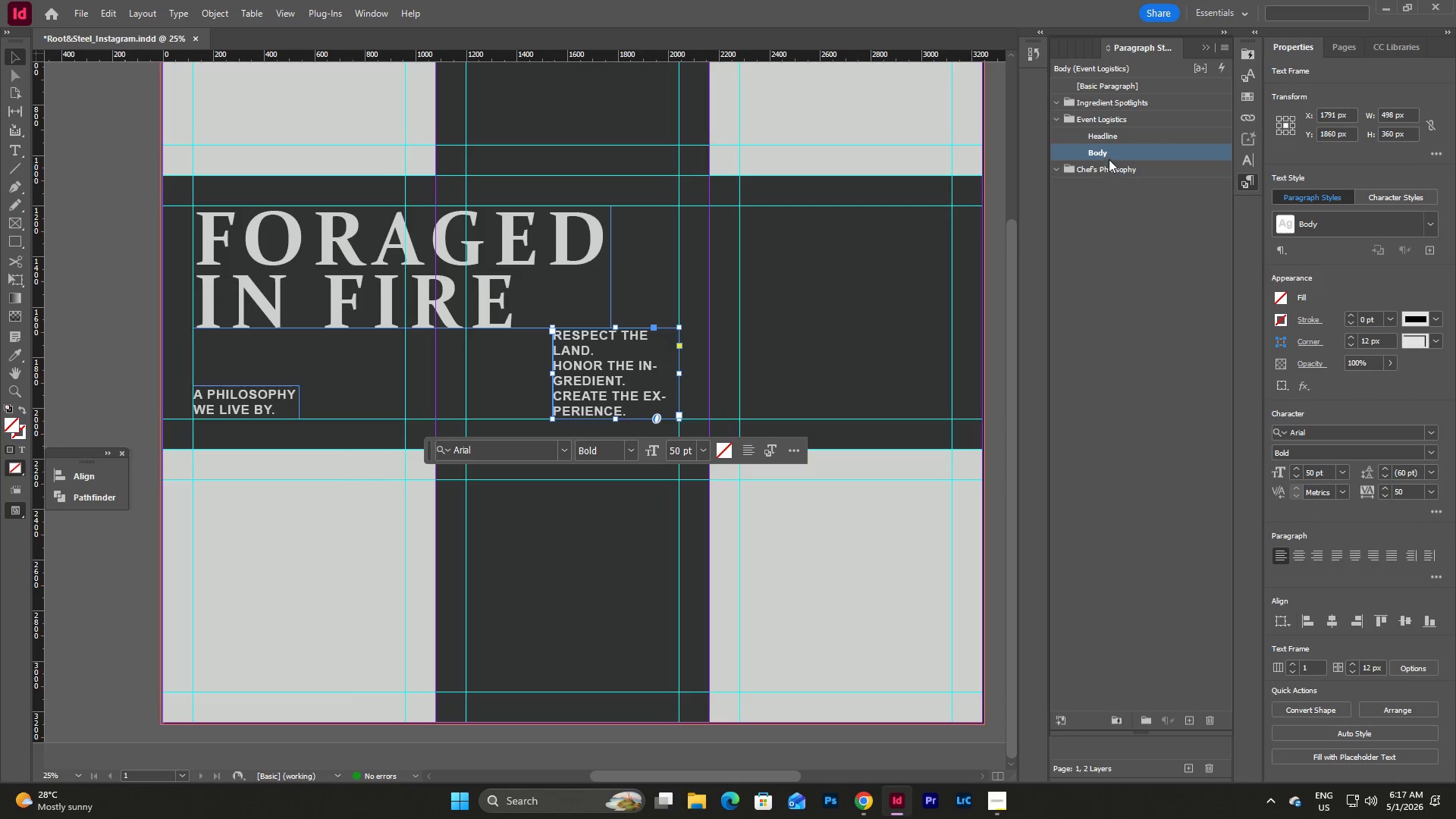 
double_click([1111, 152])
 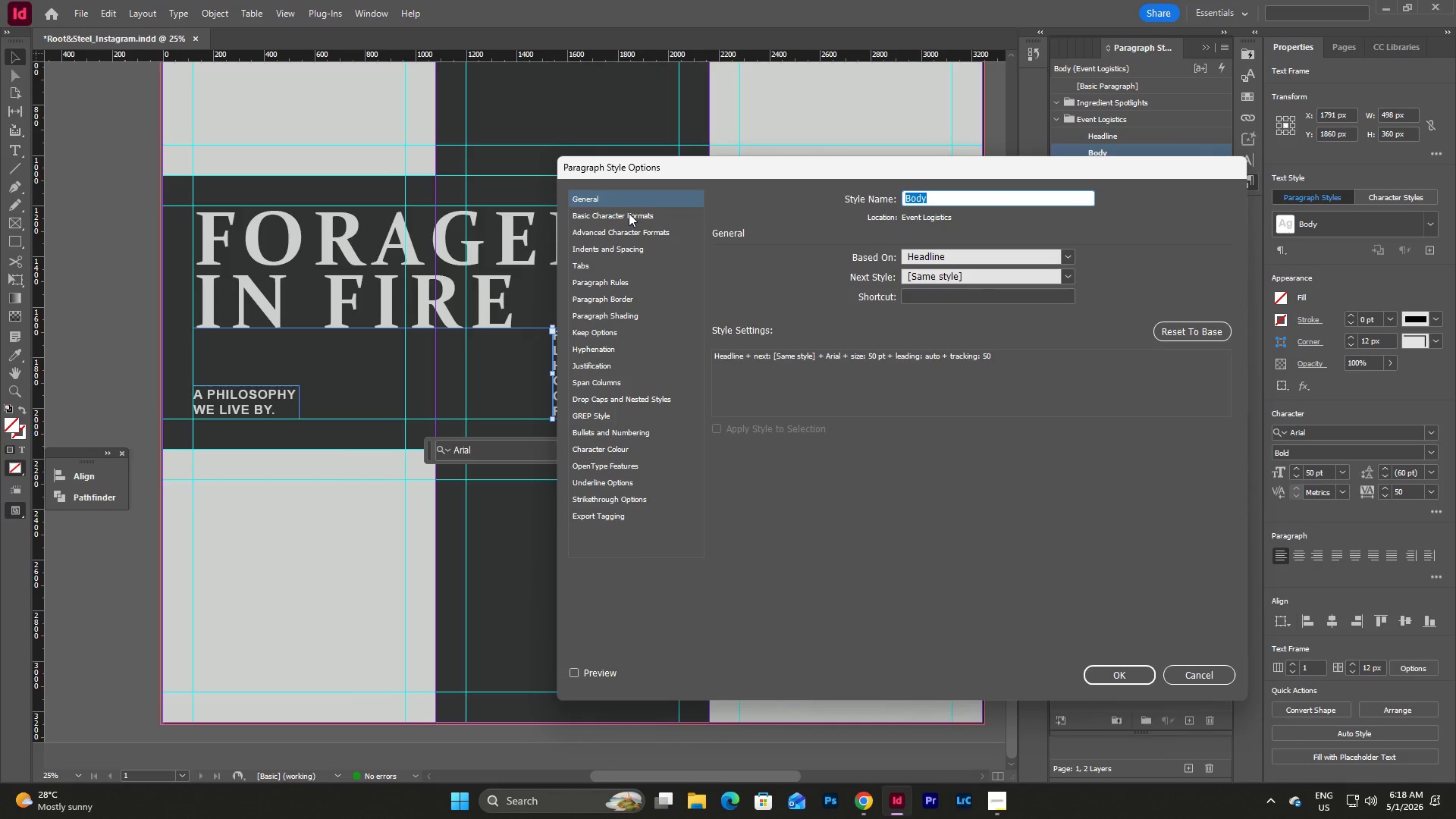 
left_click([634, 213])
 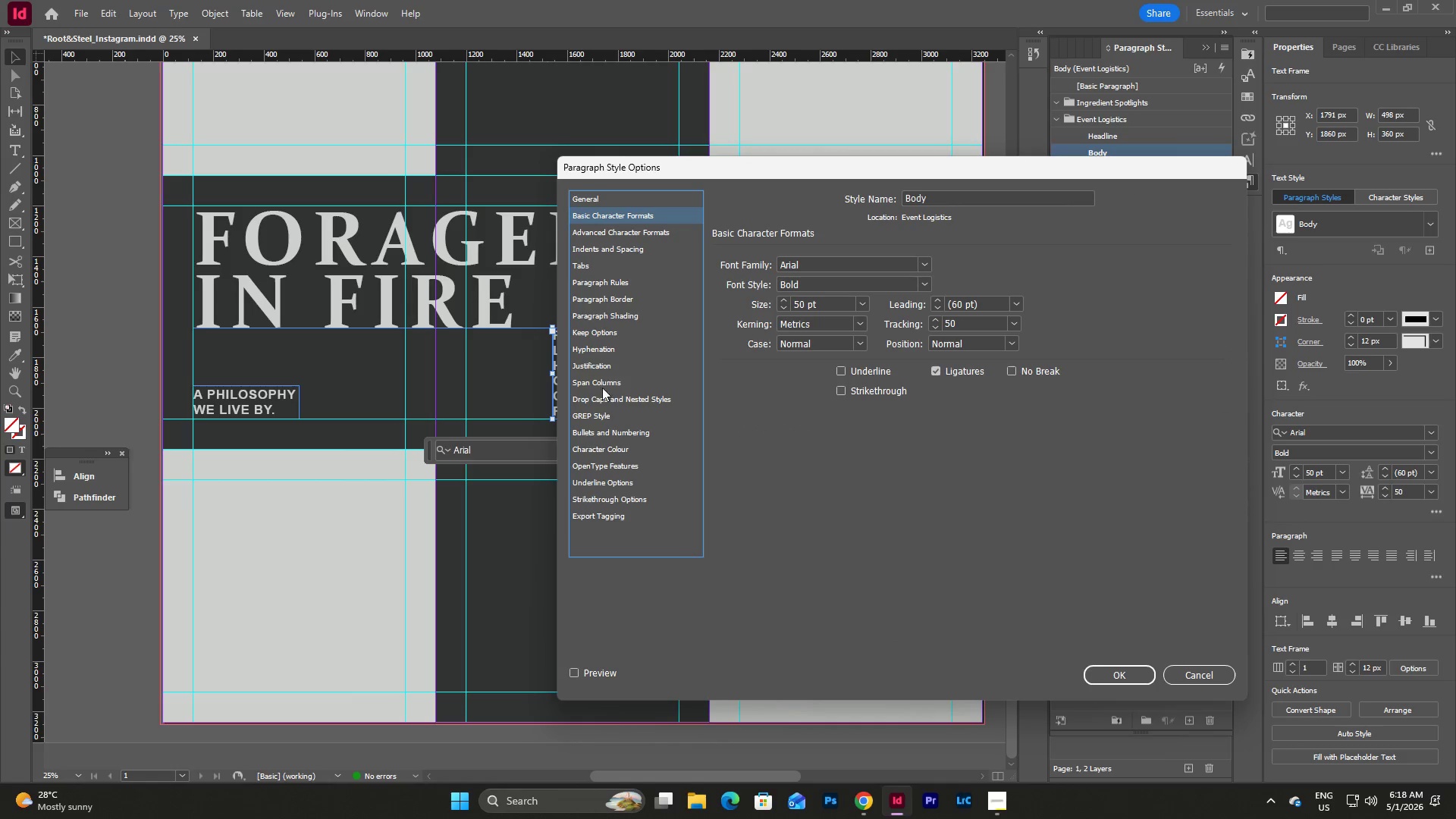 
left_click([604, 350])
 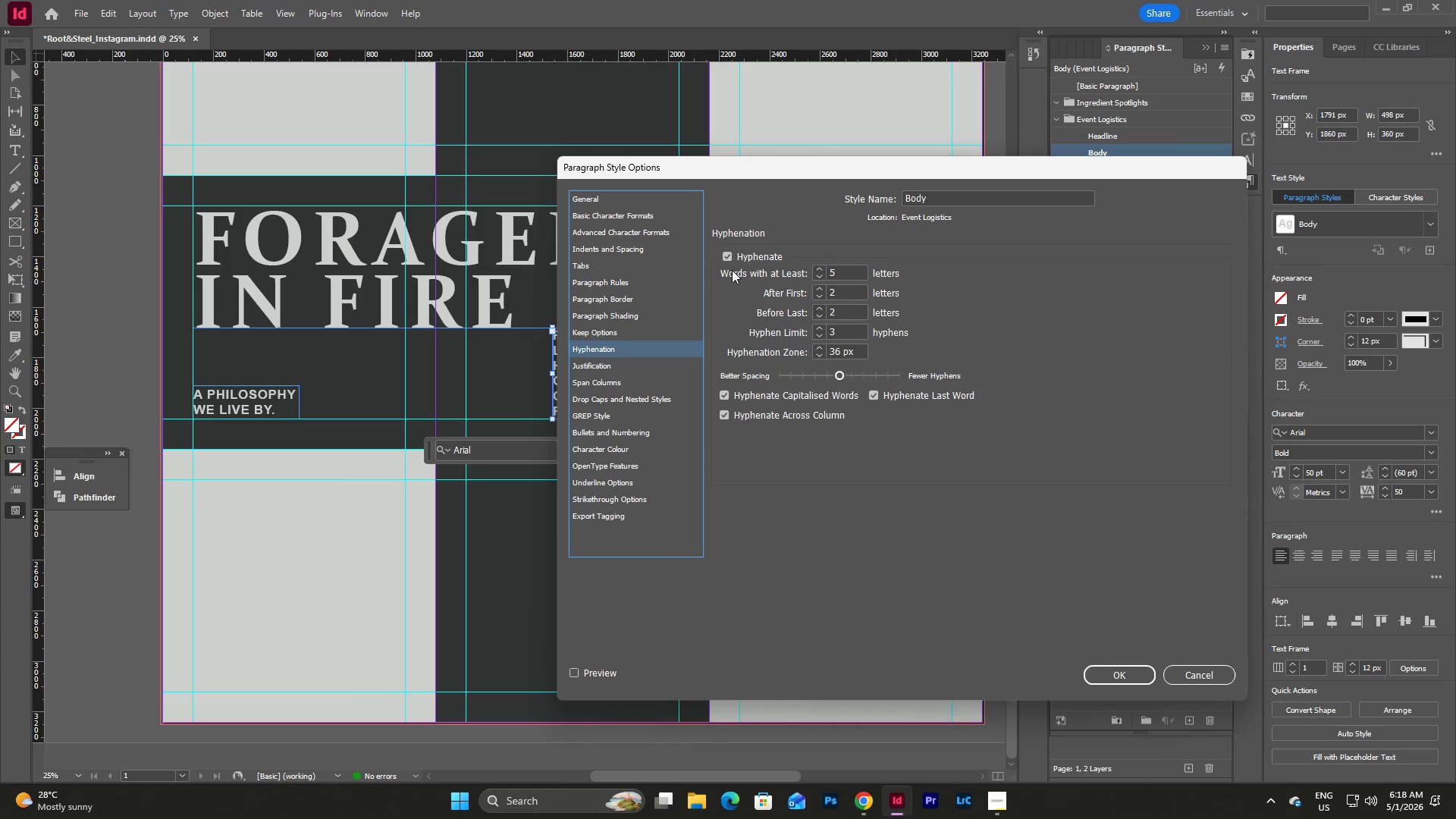 
left_click([727, 249])
 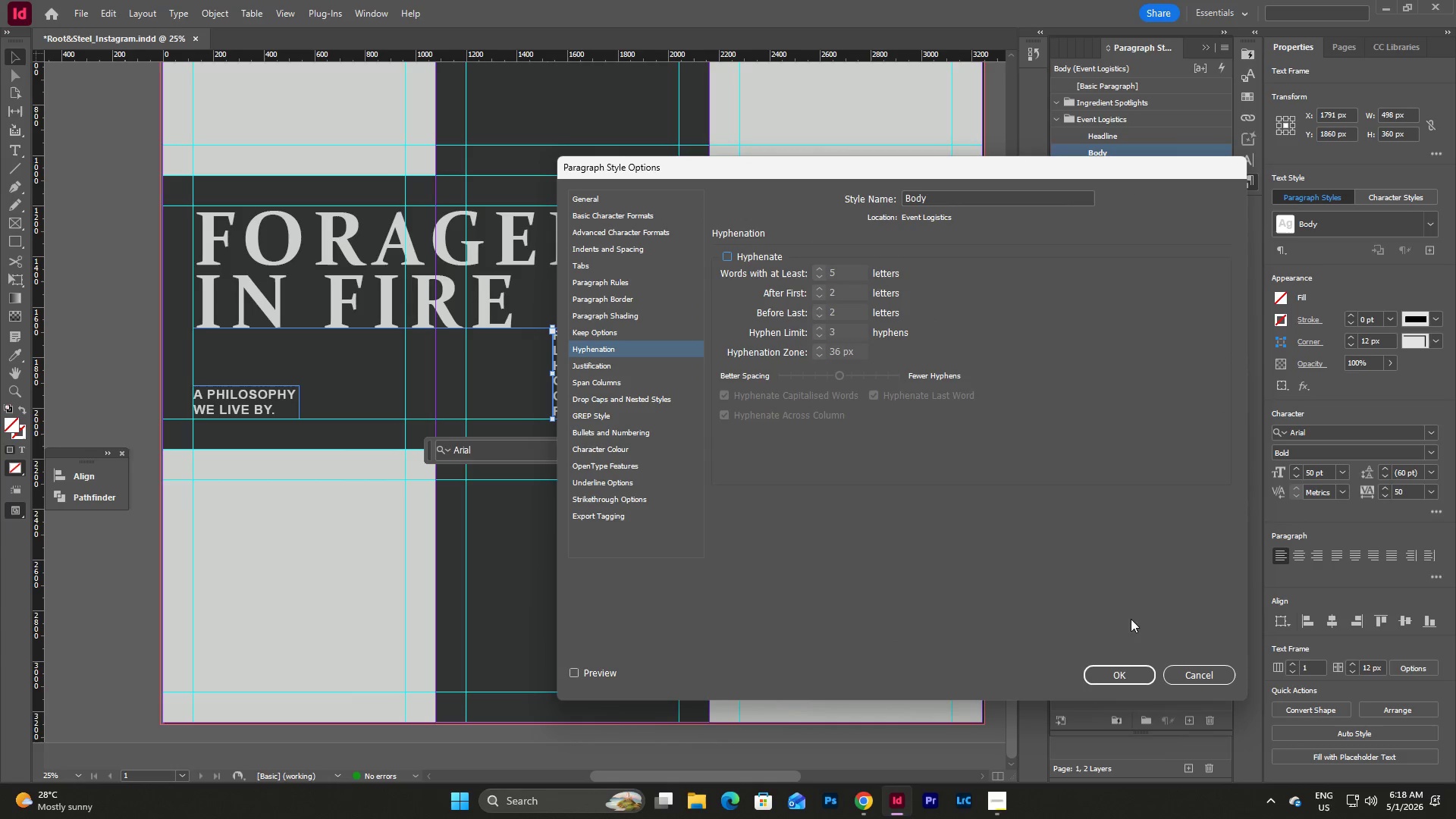 
left_click([1116, 676])
 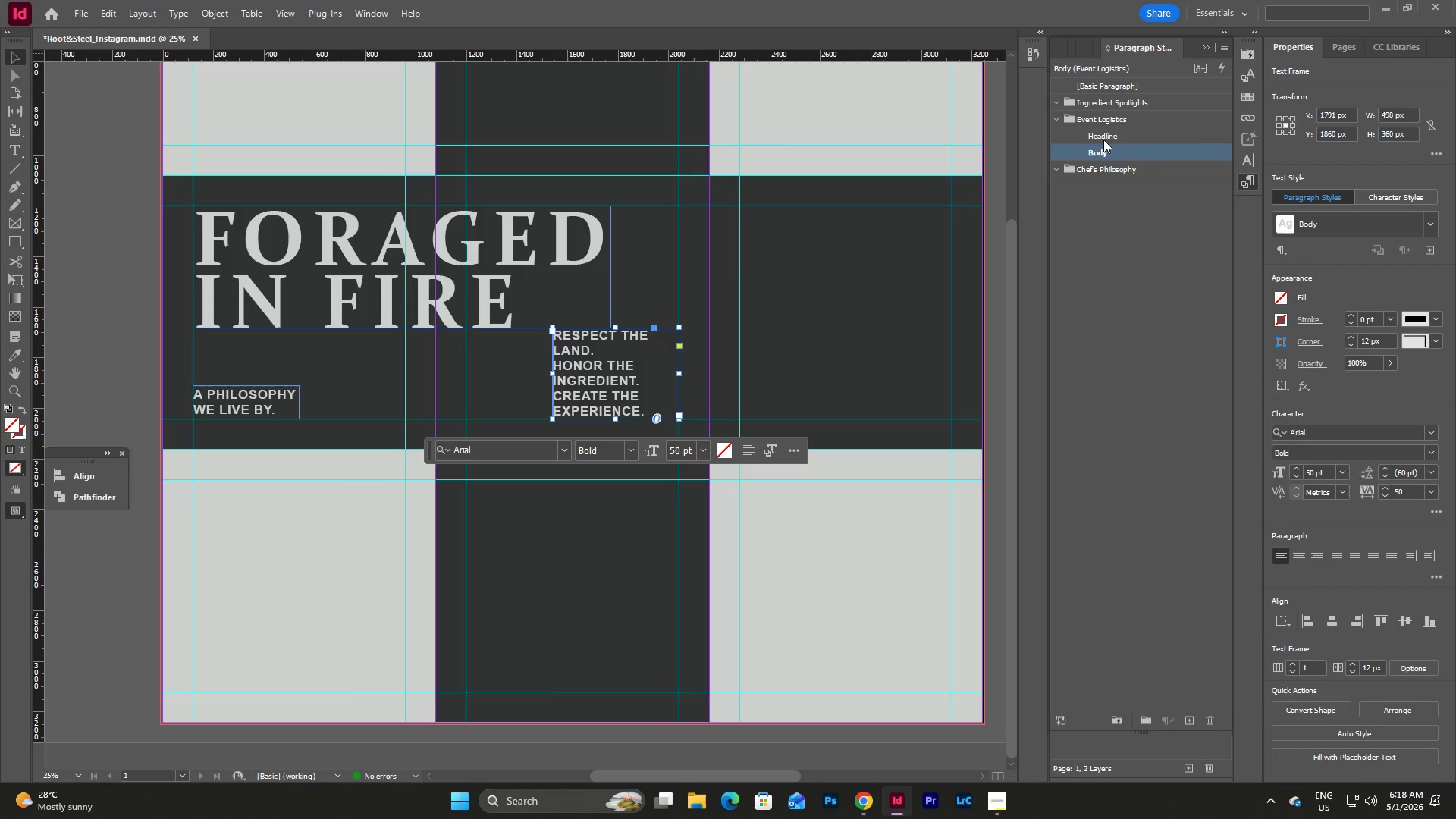 
double_click([1105, 136])
 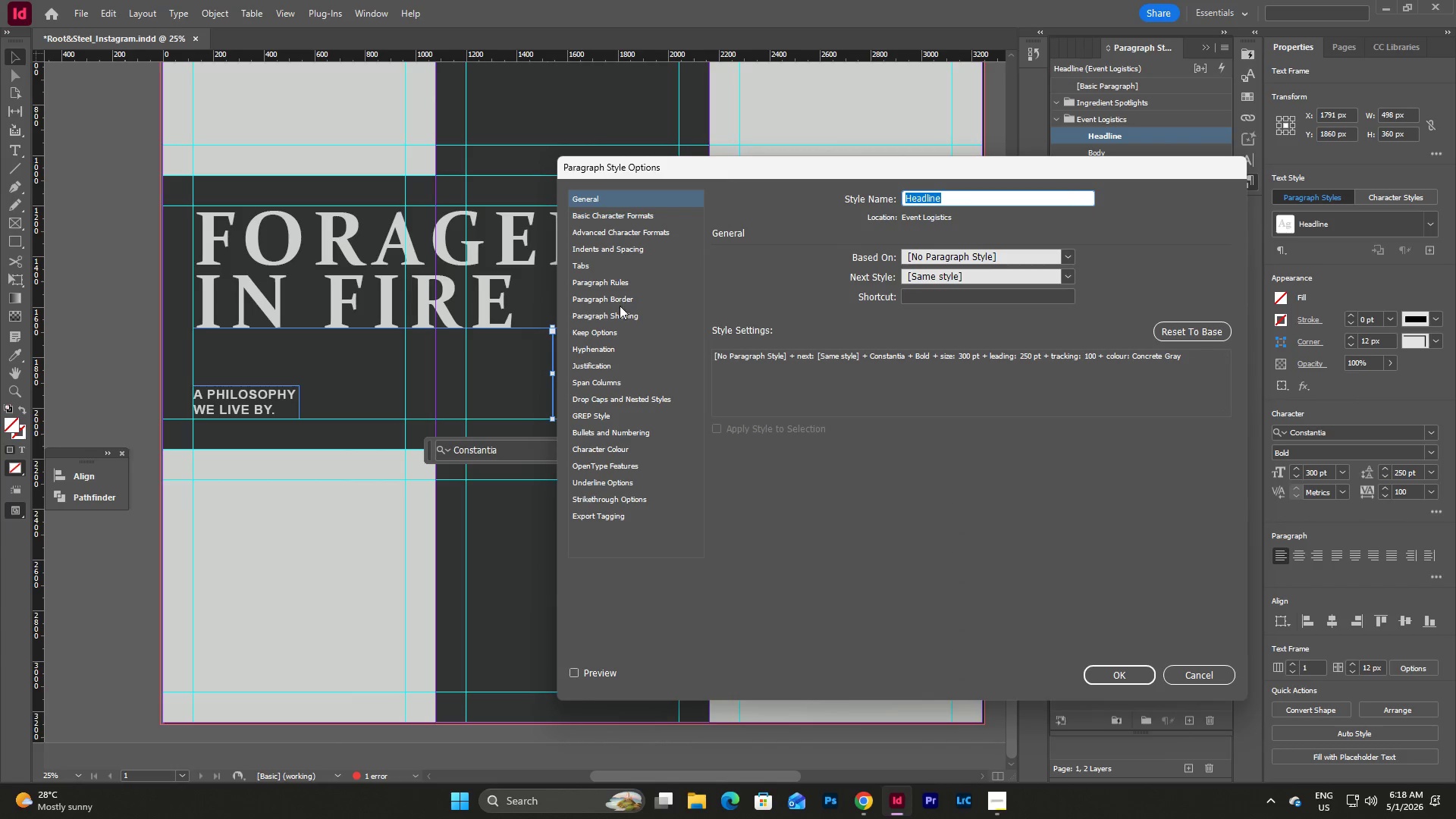 
left_click([613, 348])
 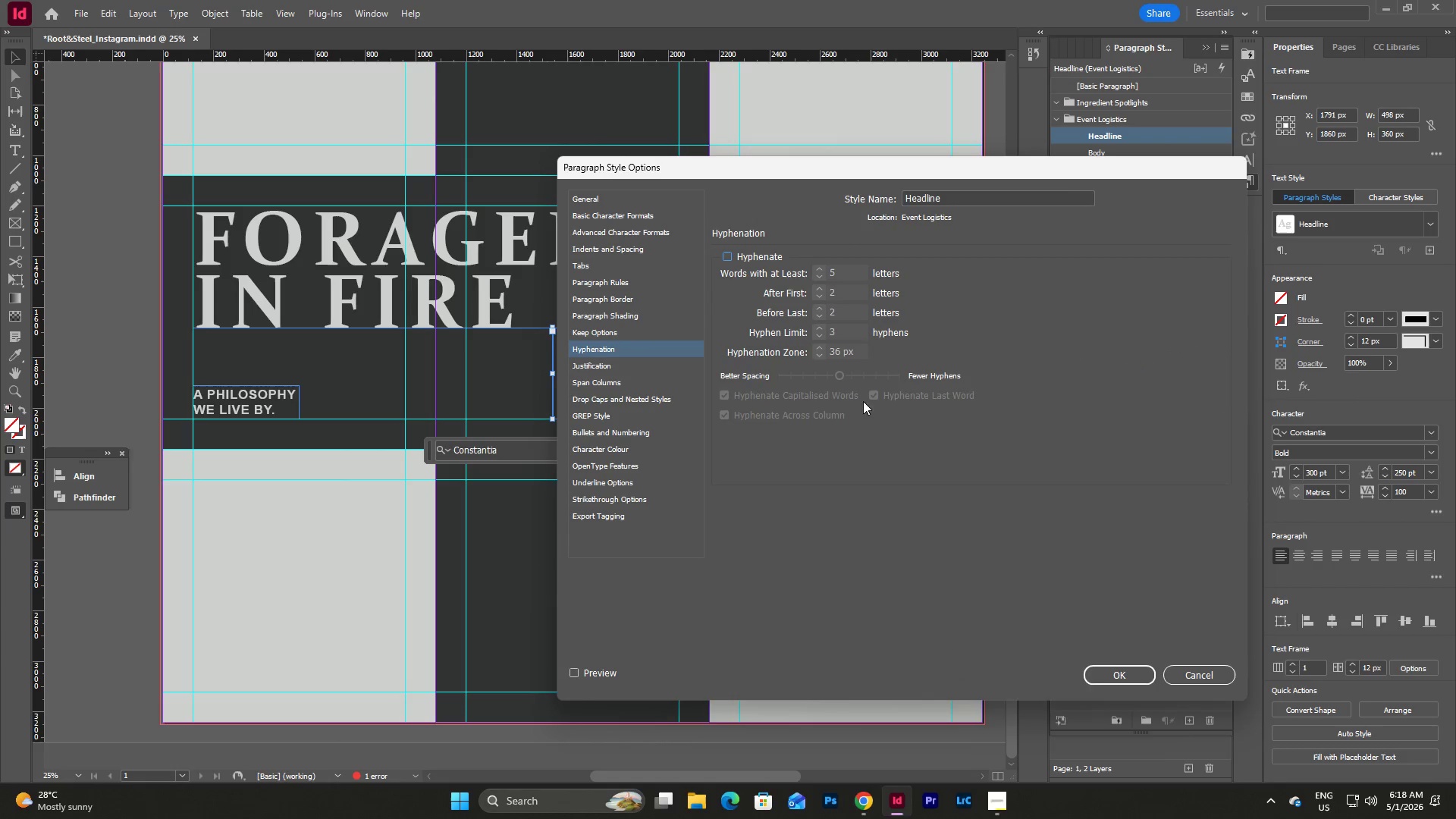 
left_click_drag(start_coordinate=[1115, 660], to_coordinate=[1115, 664])
 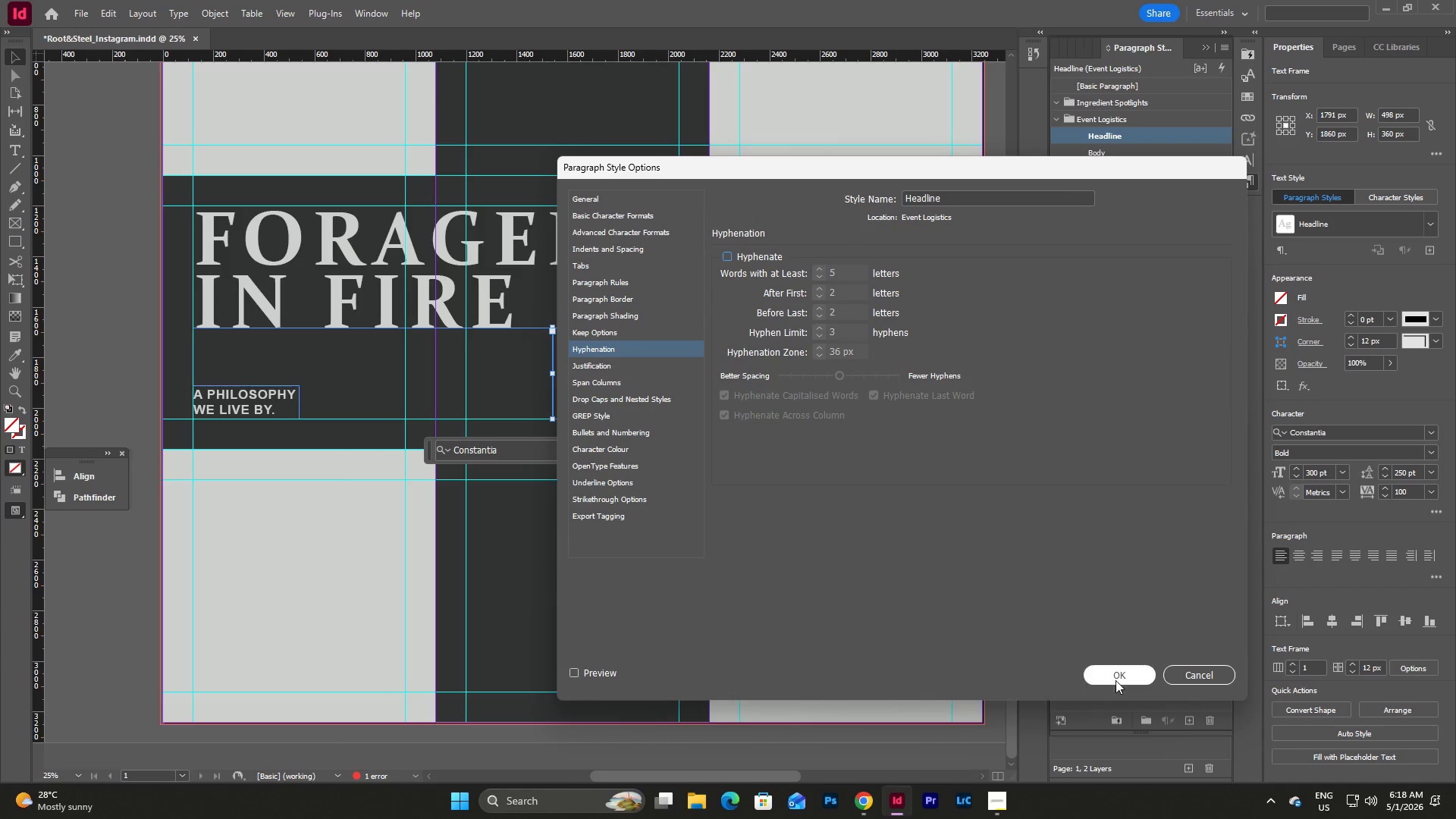 
double_click([1116, 680])
 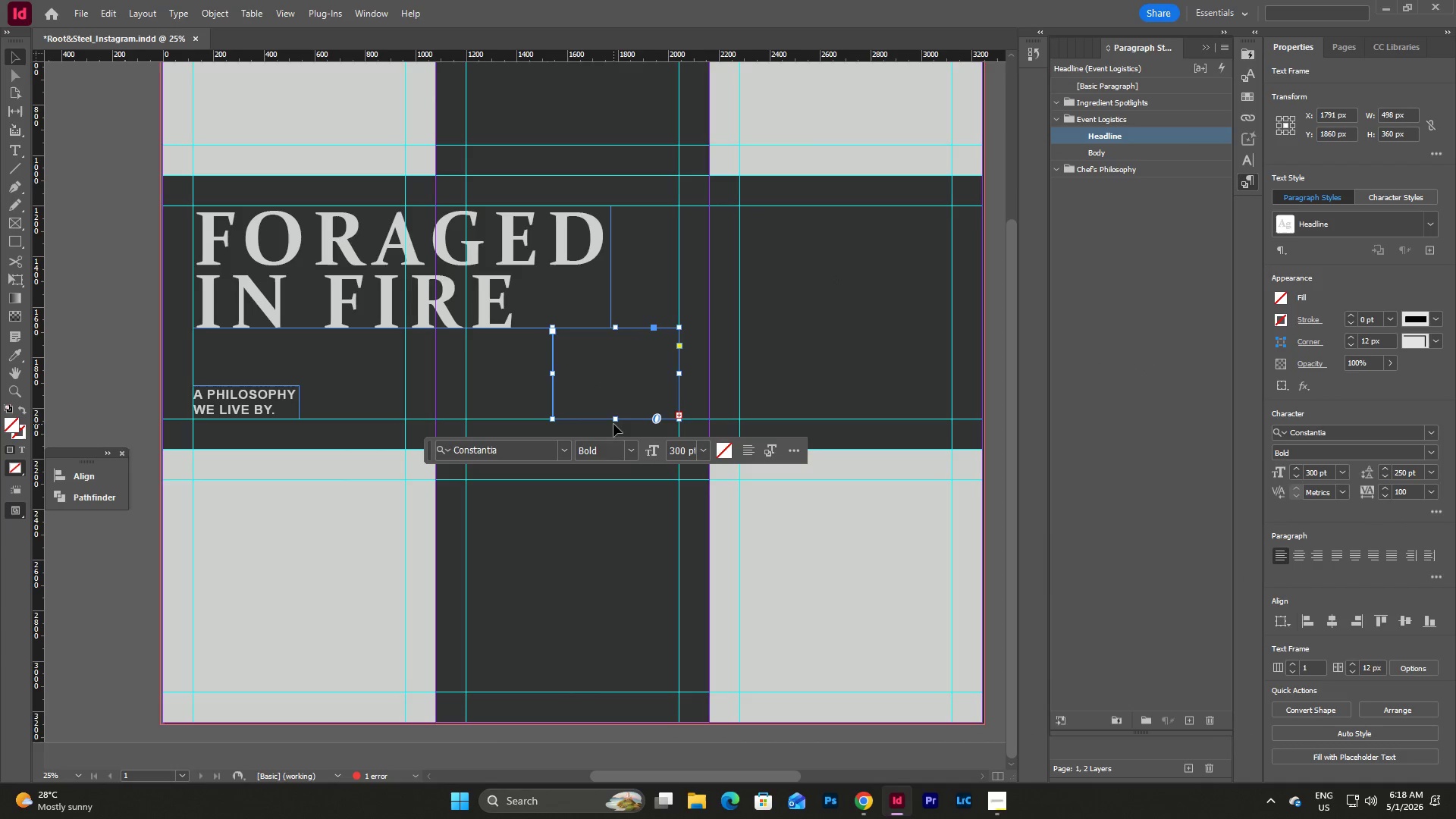 
left_click_drag(start_coordinate=[613, 420], to_coordinate=[604, 494])
 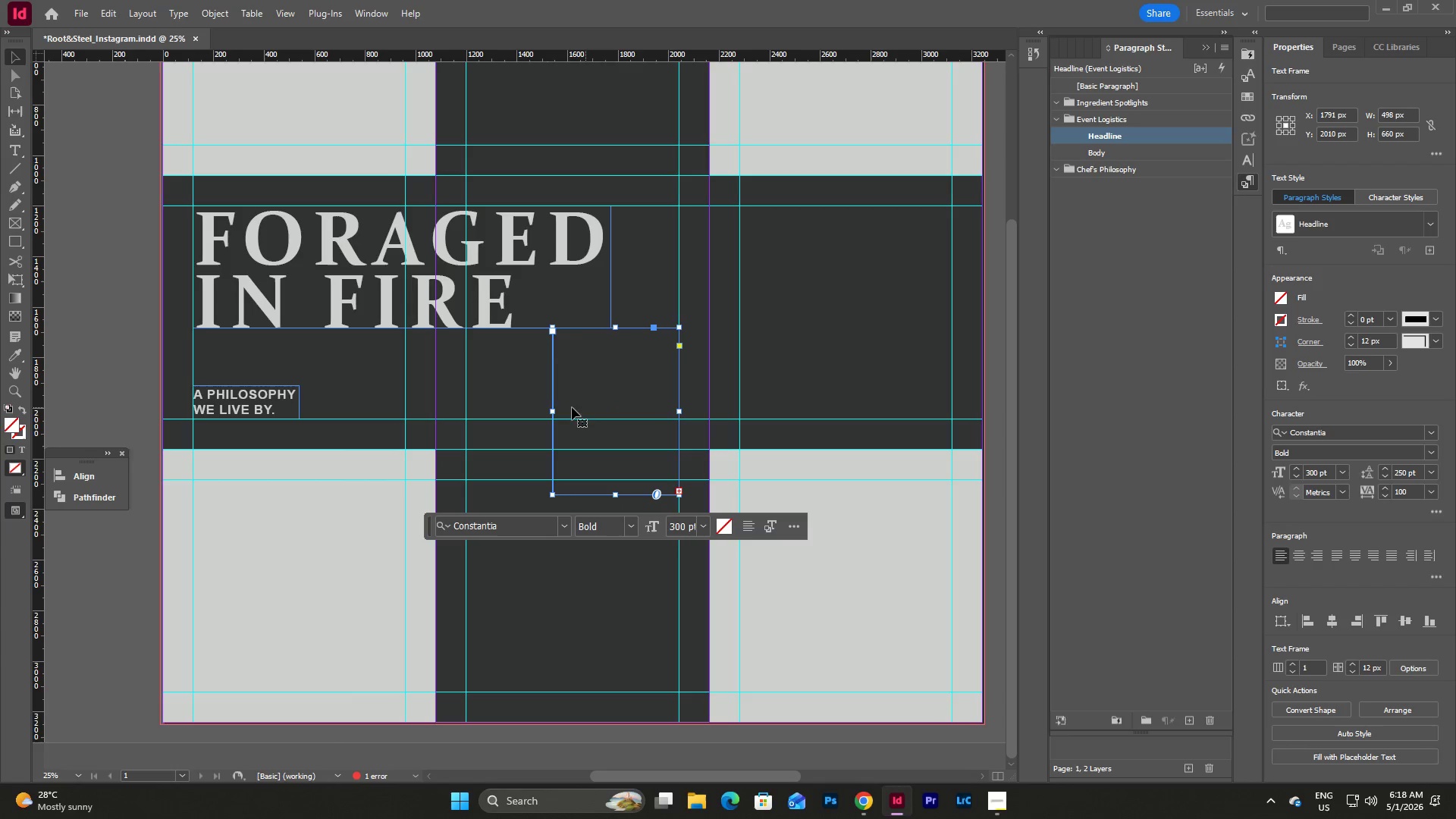 
left_click_drag(start_coordinate=[550, 412], to_coordinate=[523, 412])
 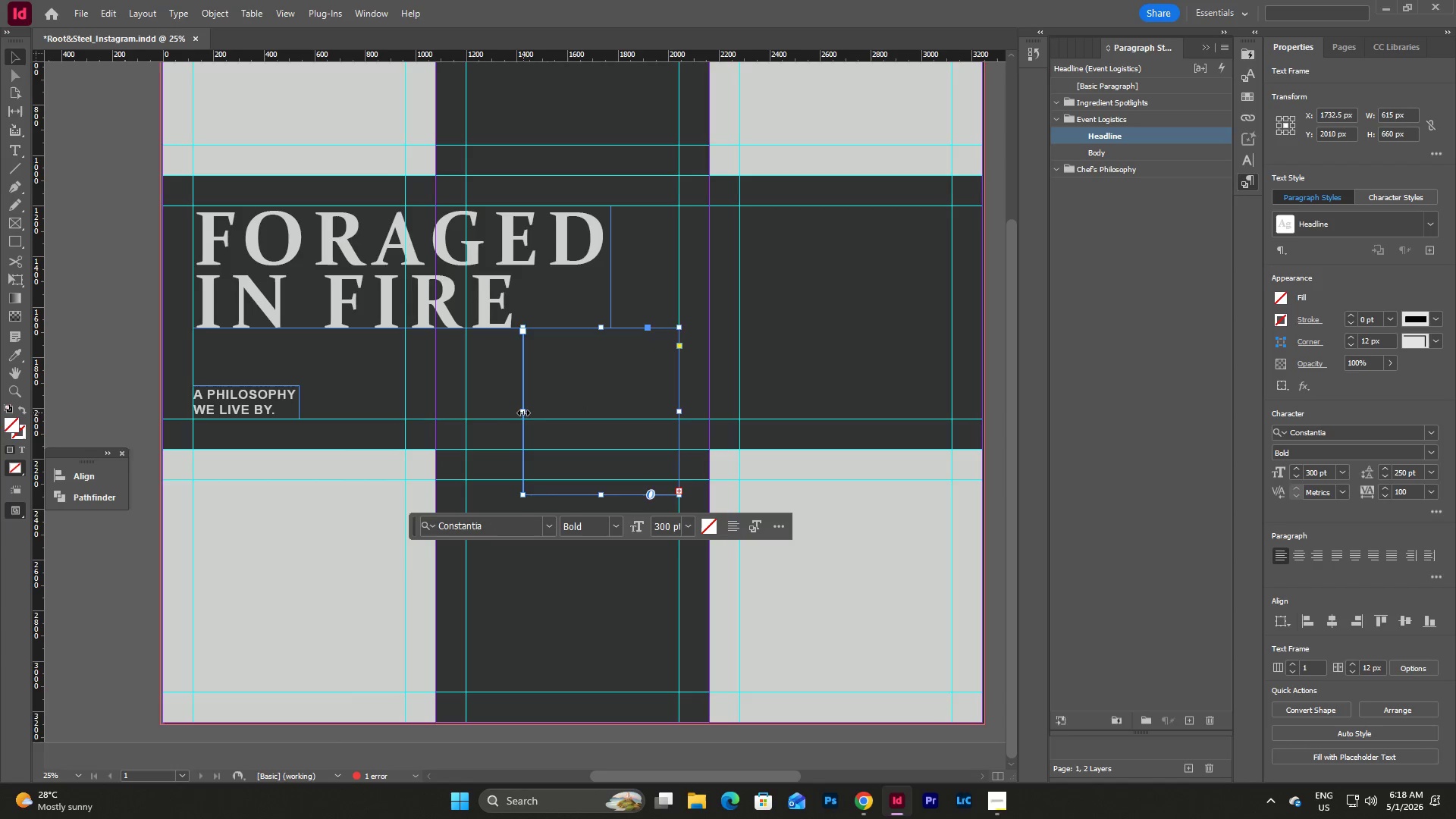 
left_click_drag(start_coordinate=[523, 413], to_coordinate=[507, 415])
 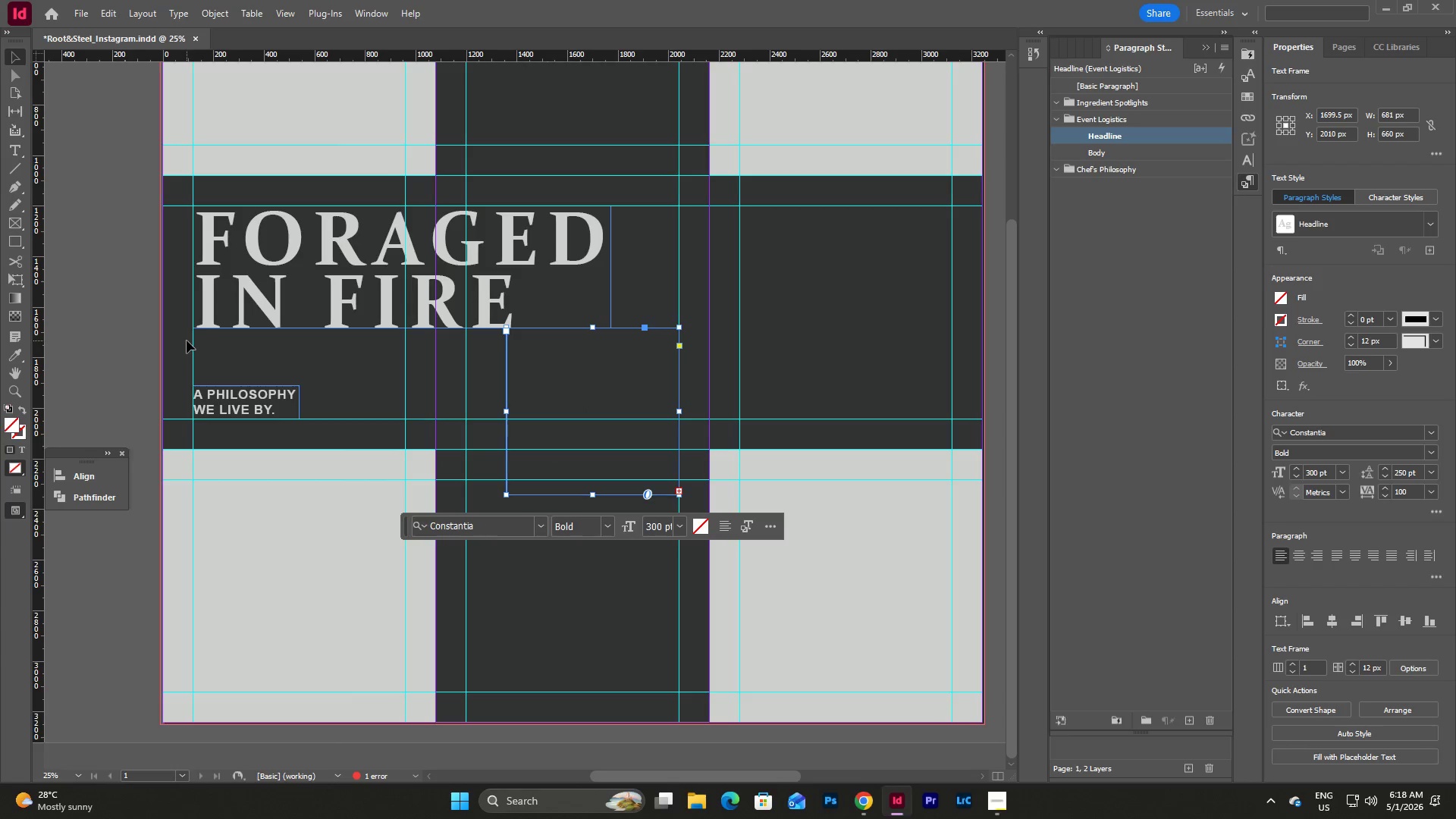 
left_click([122, 311])
 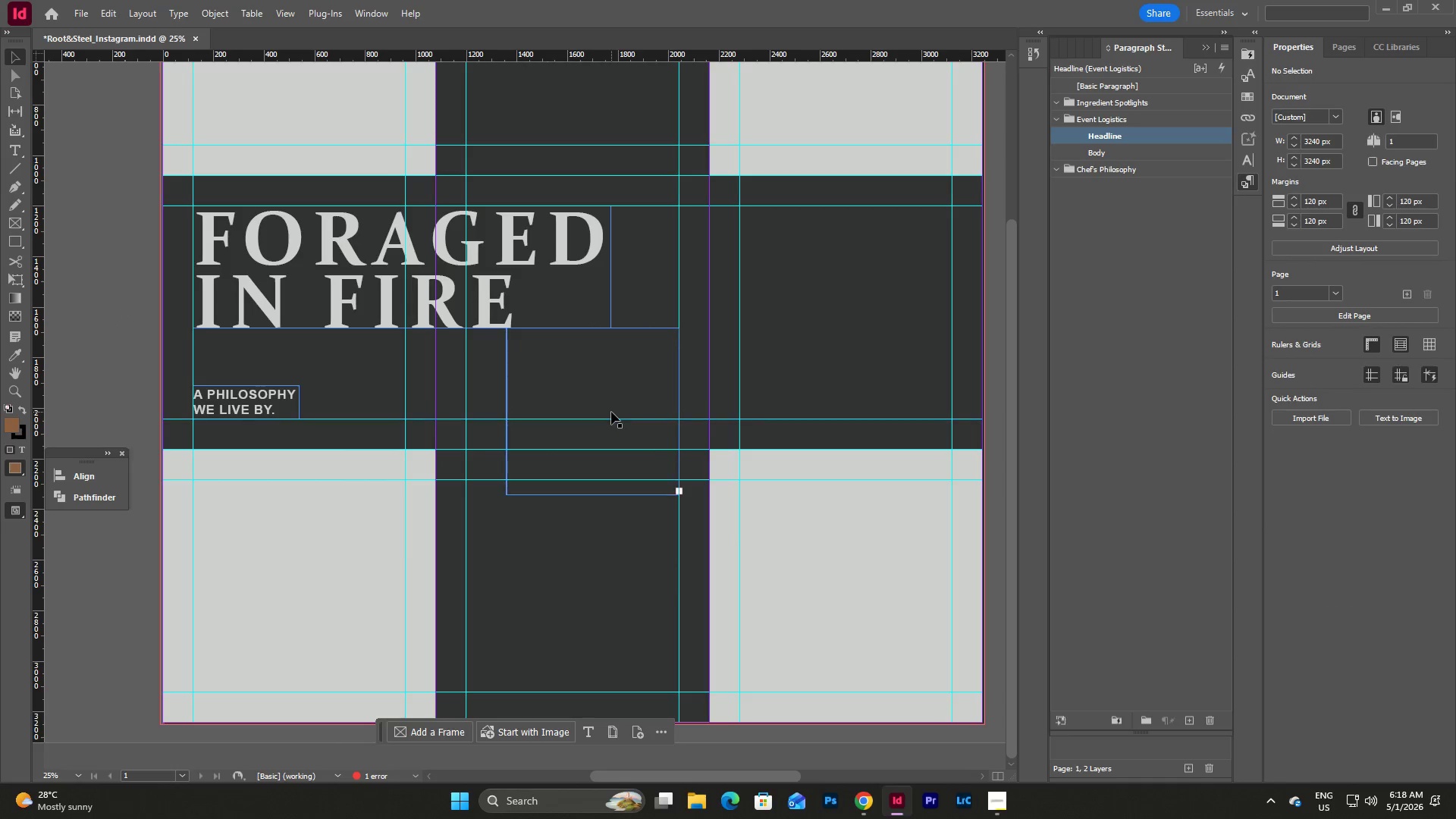 
left_click([626, 366])
 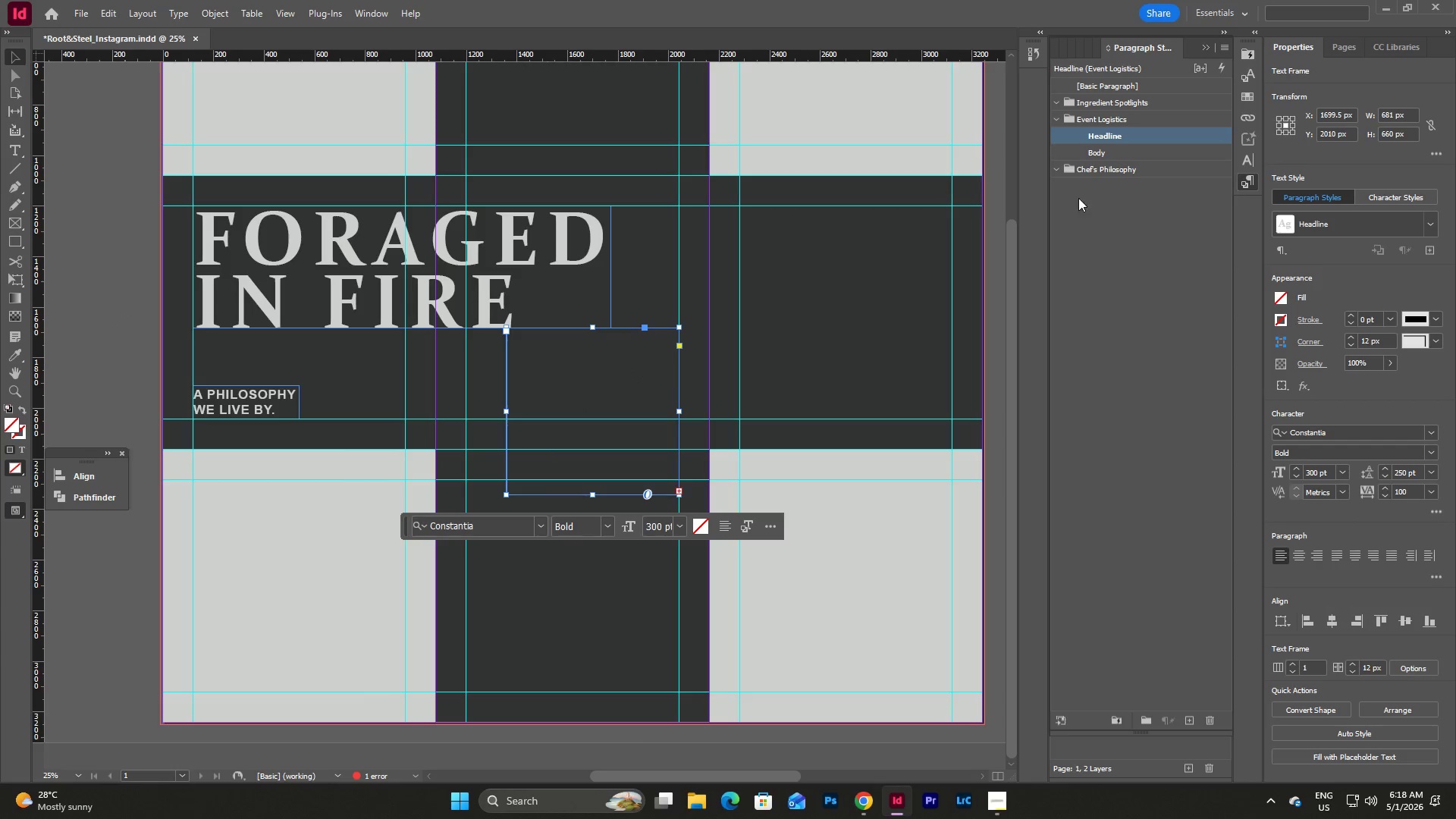 
left_click([1118, 151])
 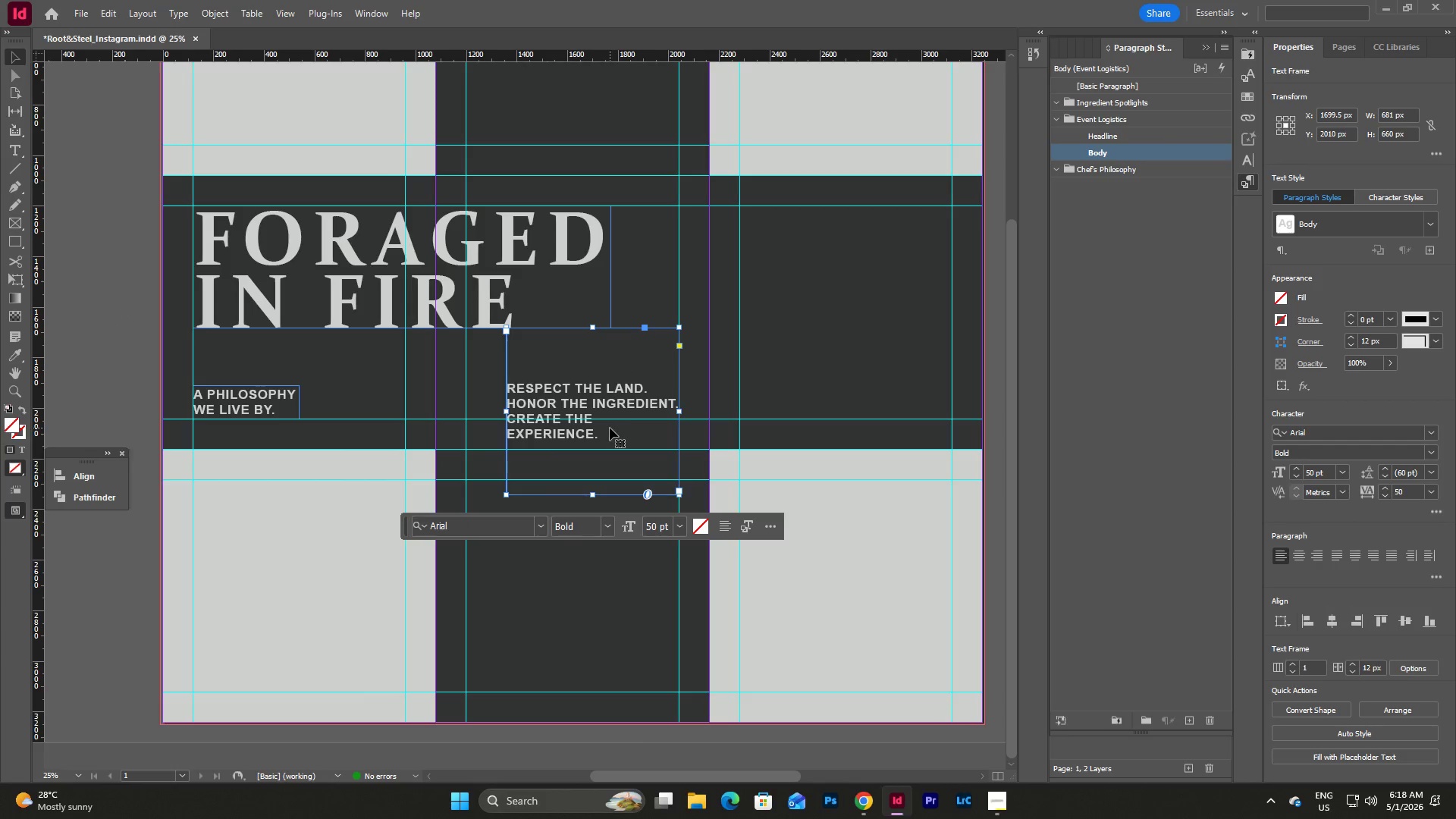 
key(Control+Z)
 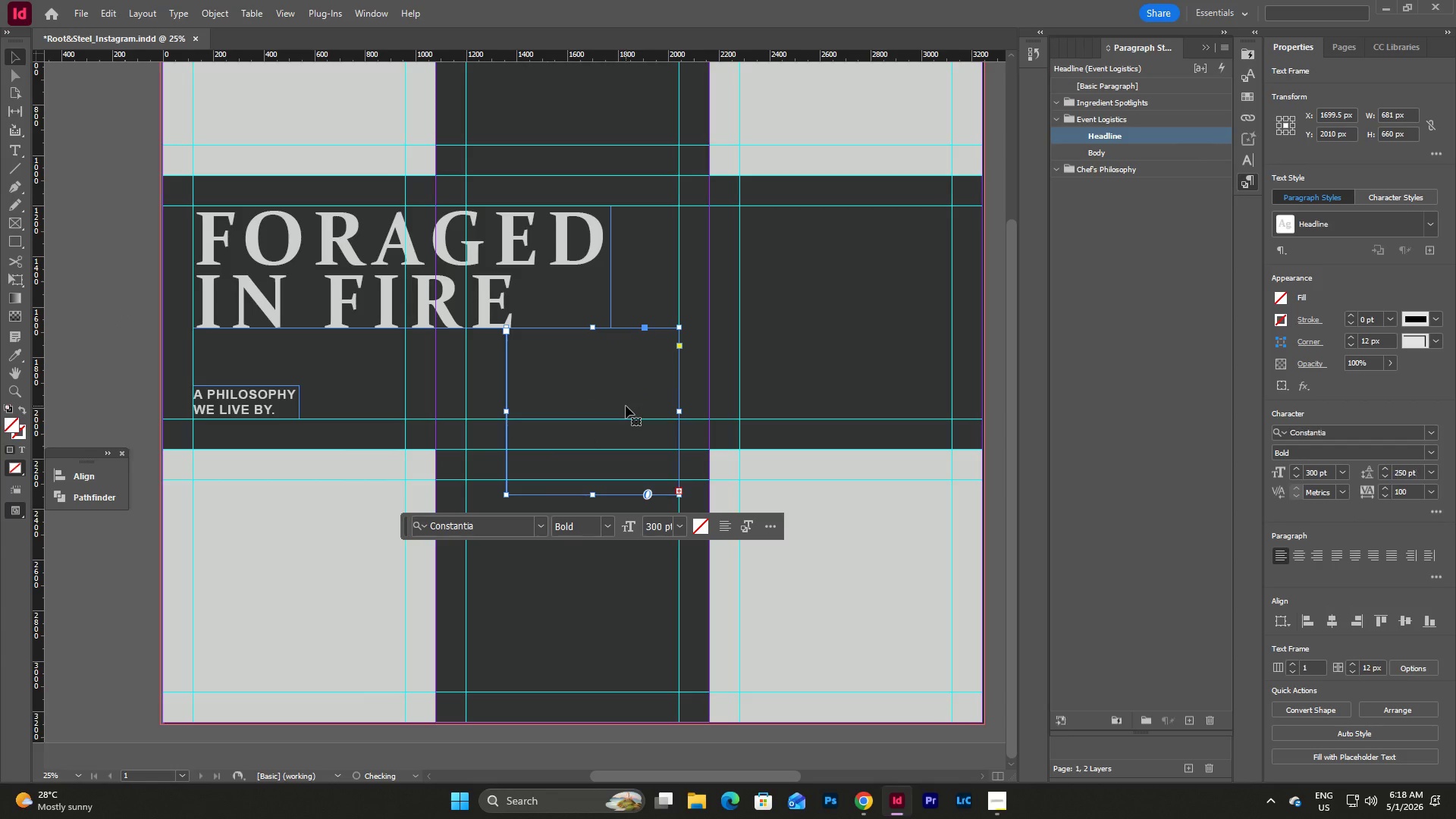 
key(Control+Z)
 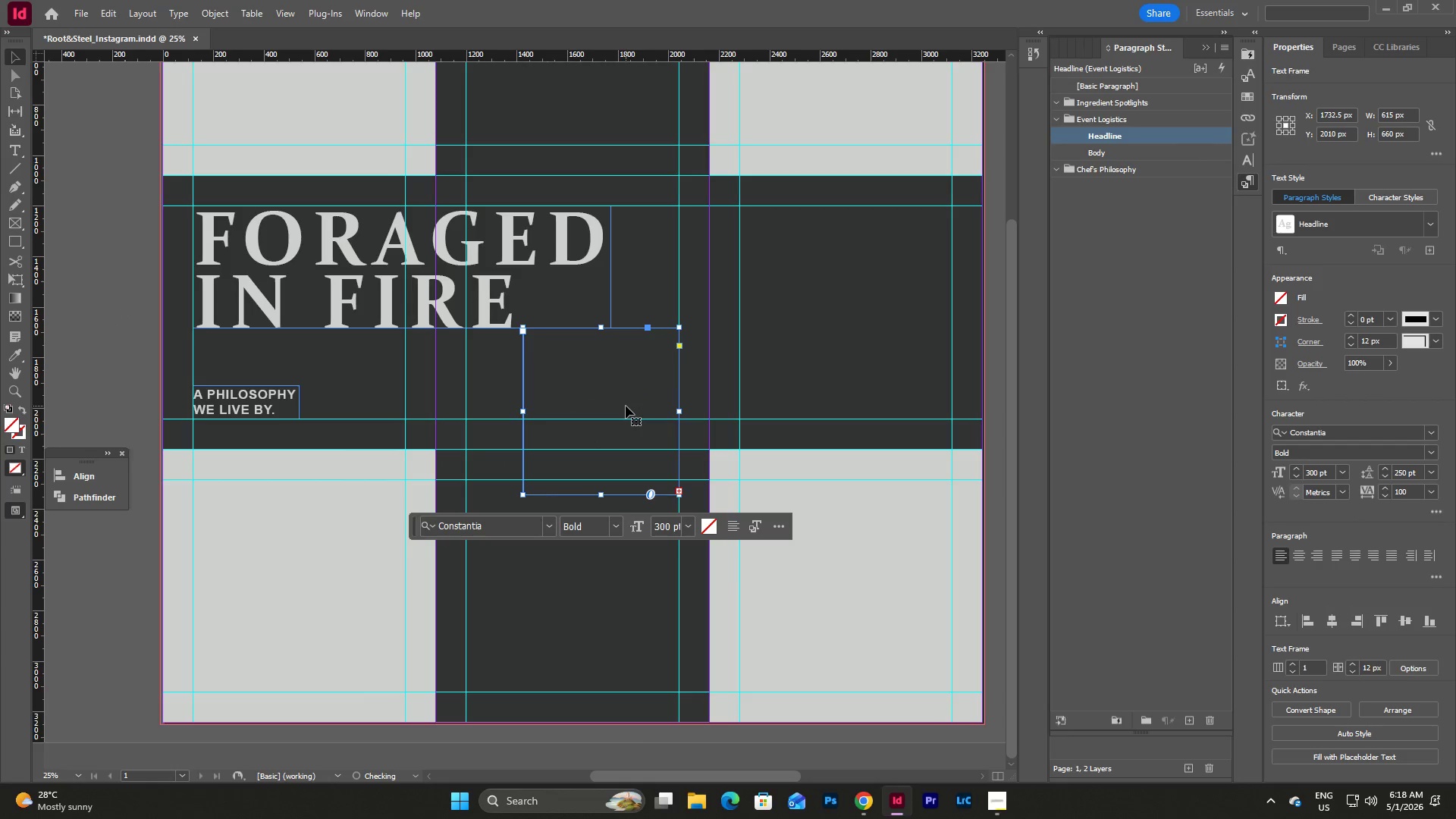 
key(Control+Z)
 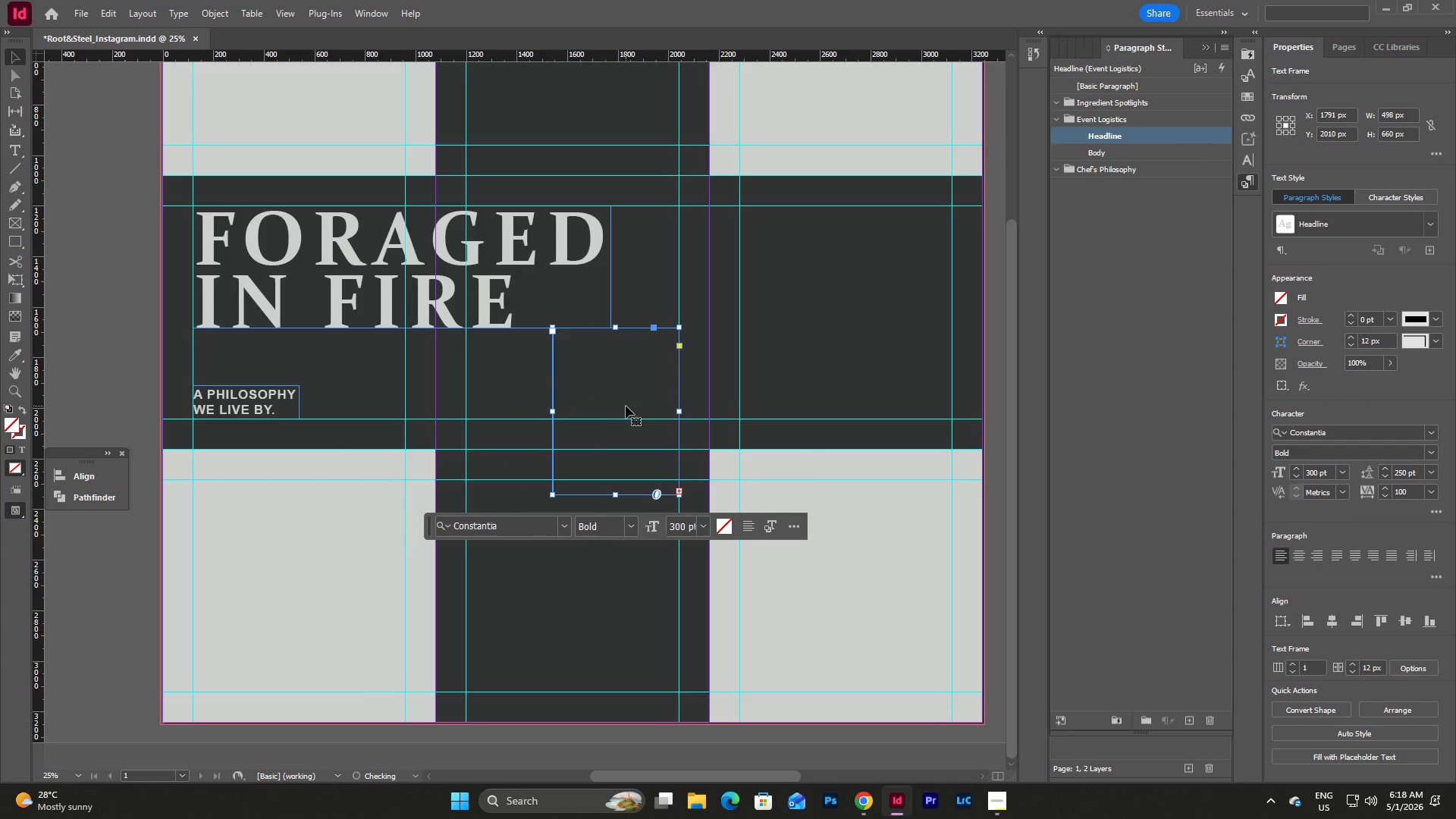 
key(Control+Z)
 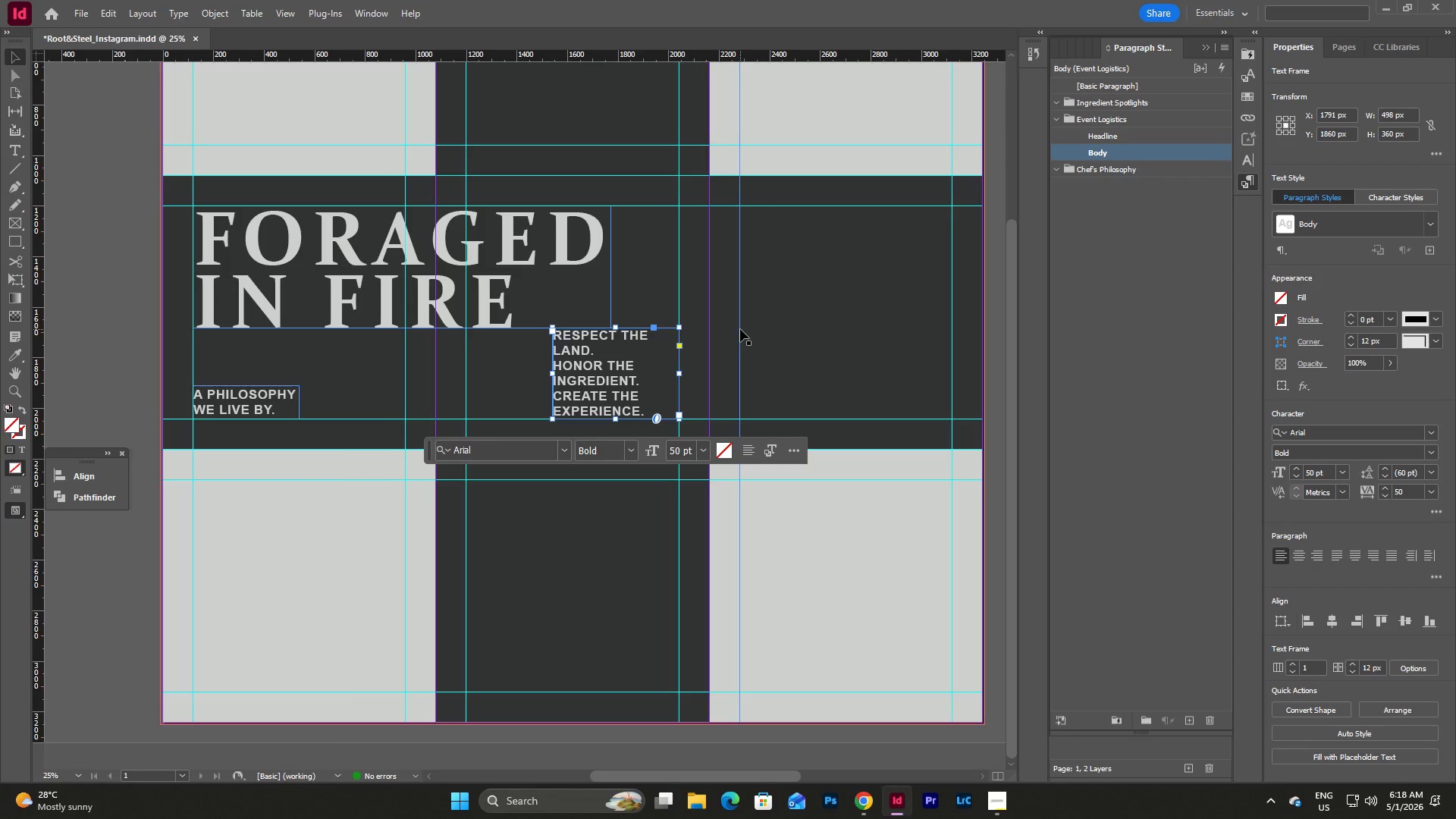 
wait(13.84)
 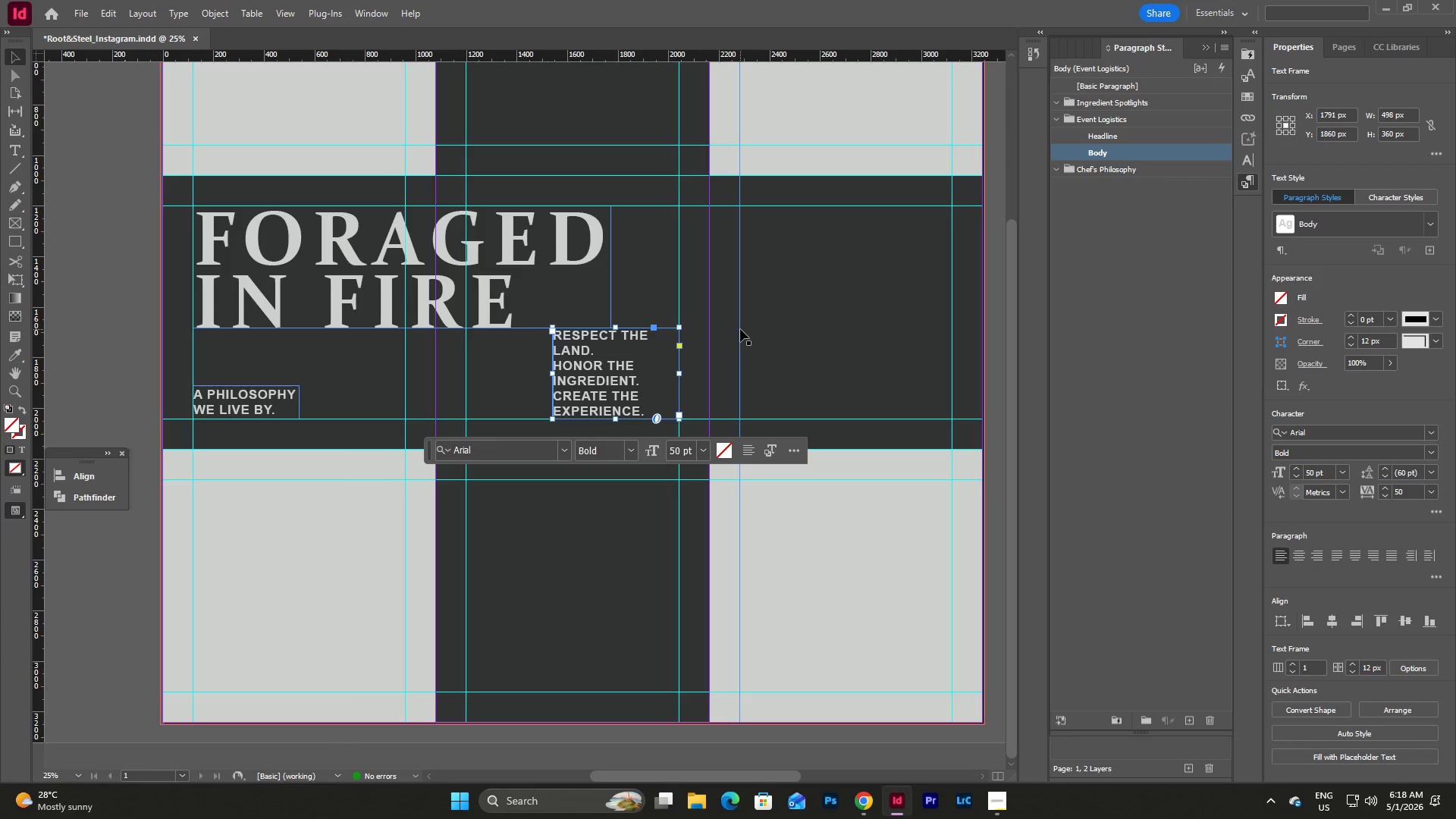 
left_click_drag(start_coordinate=[550, 375], to_coordinate=[565, 375])
 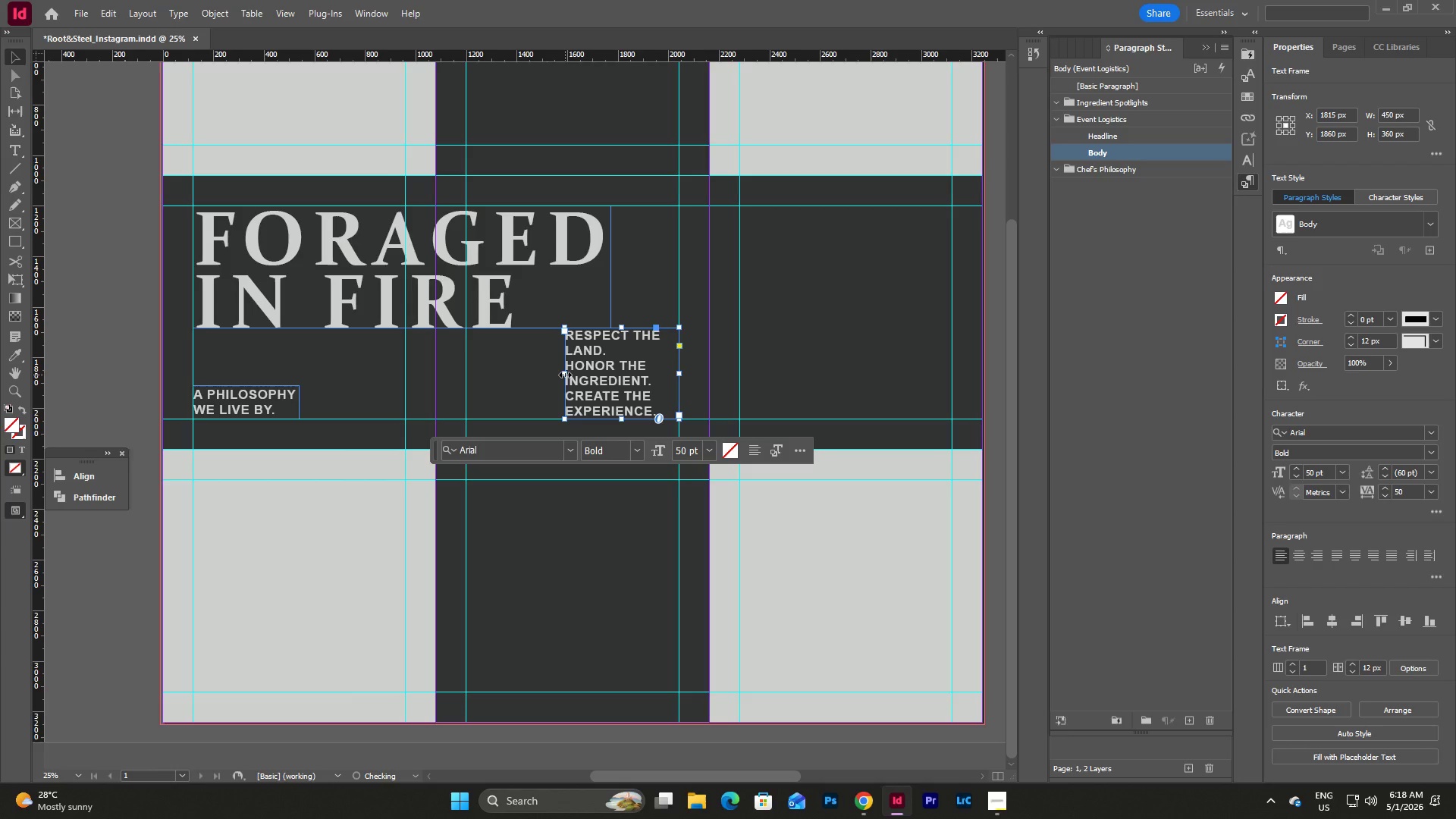 
left_click_drag(start_coordinate=[565, 375], to_coordinate=[573, 374])
 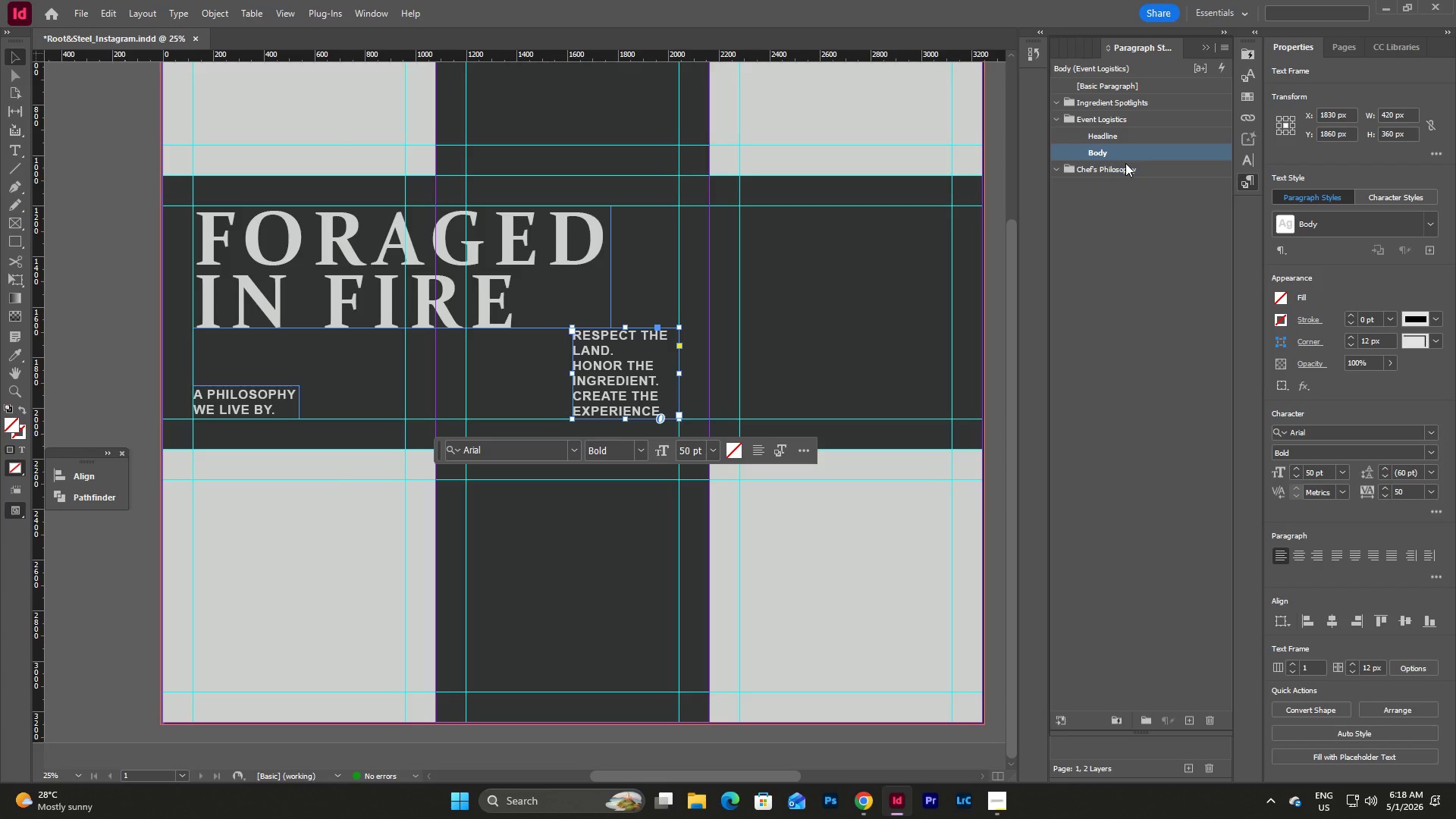 
wait(16.59)
 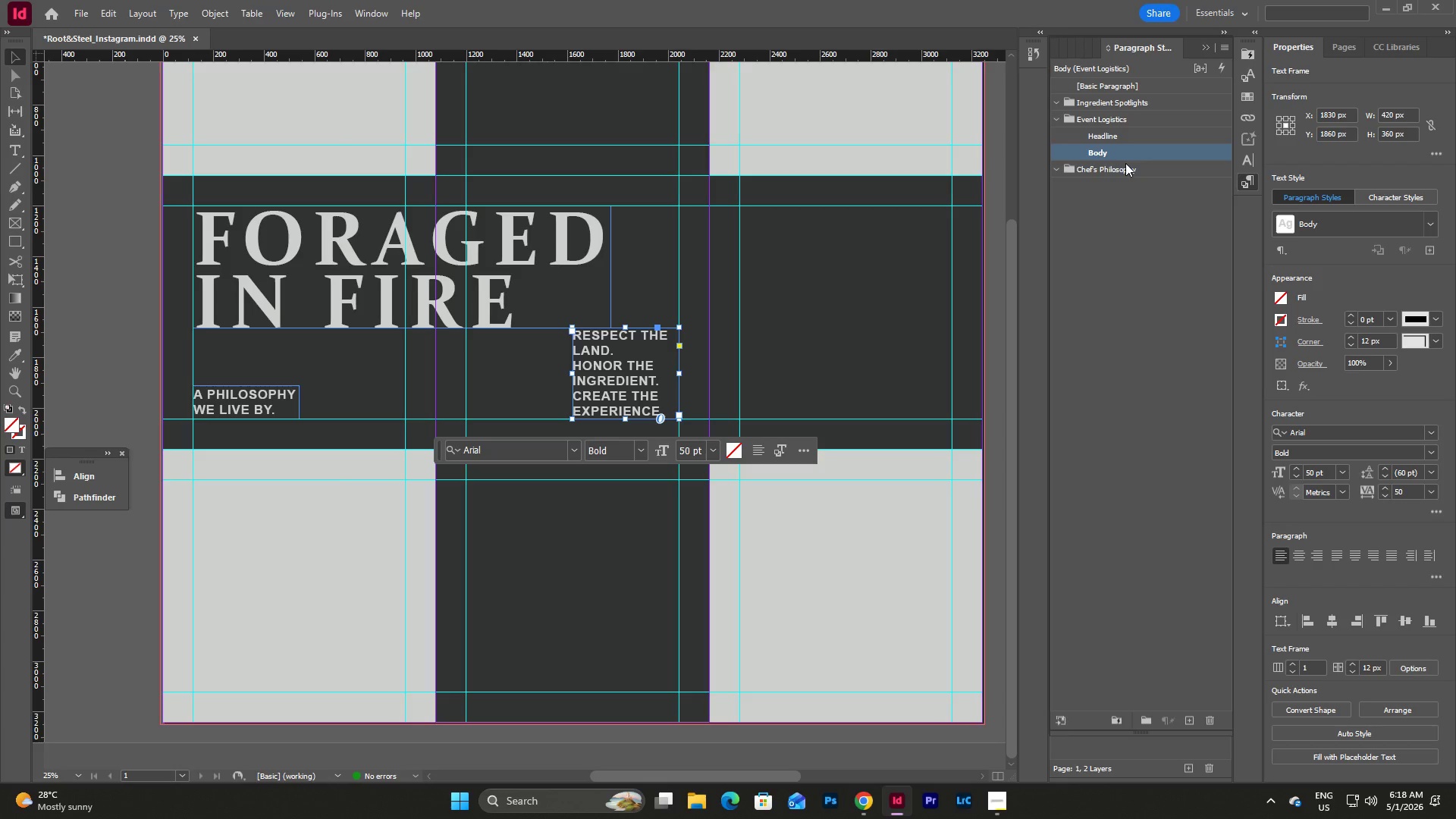 
double_click([1100, 151])
 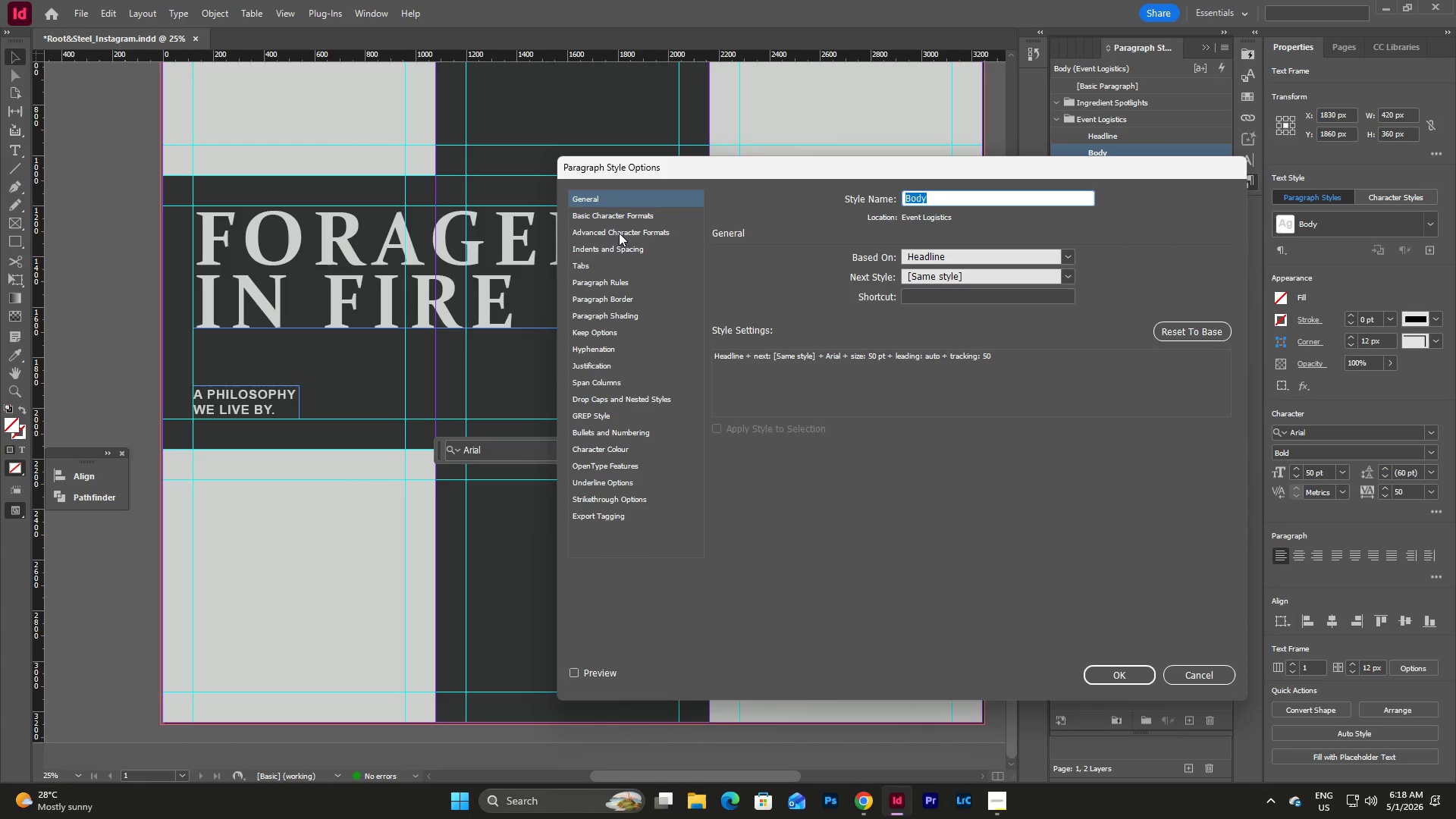 
left_click([619, 235])
 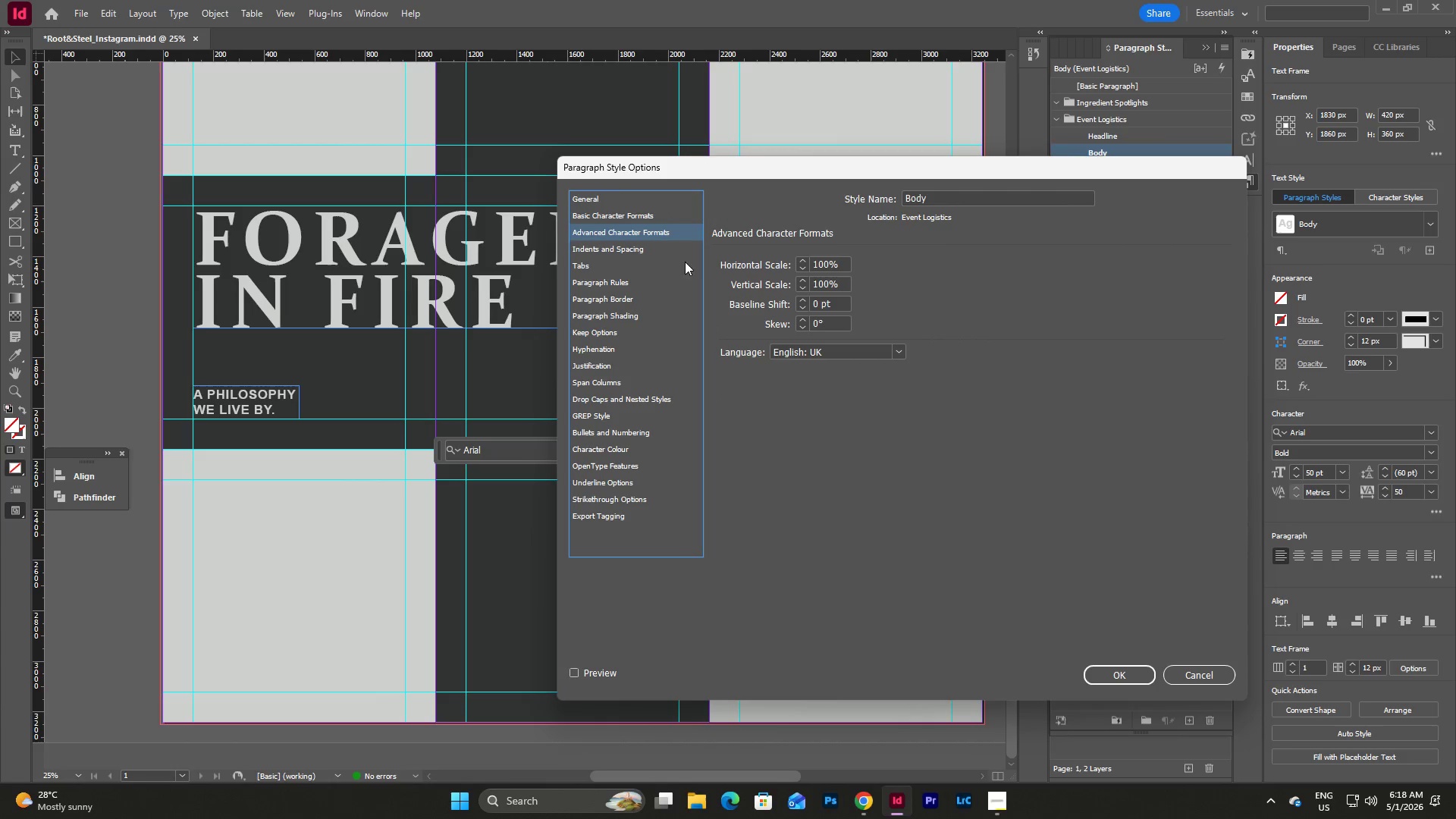 
left_click([661, 249])
 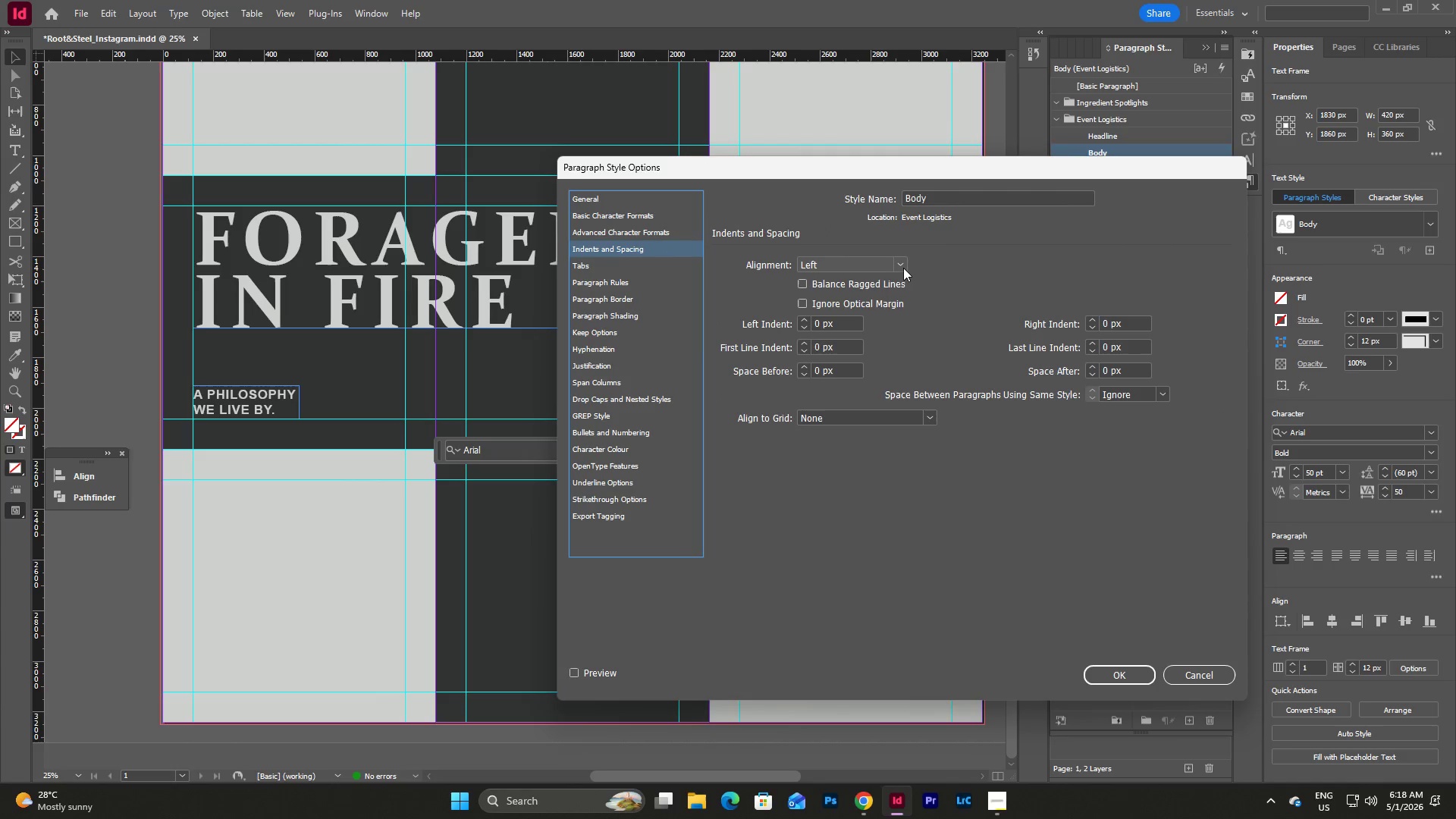 
left_click([902, 265])
 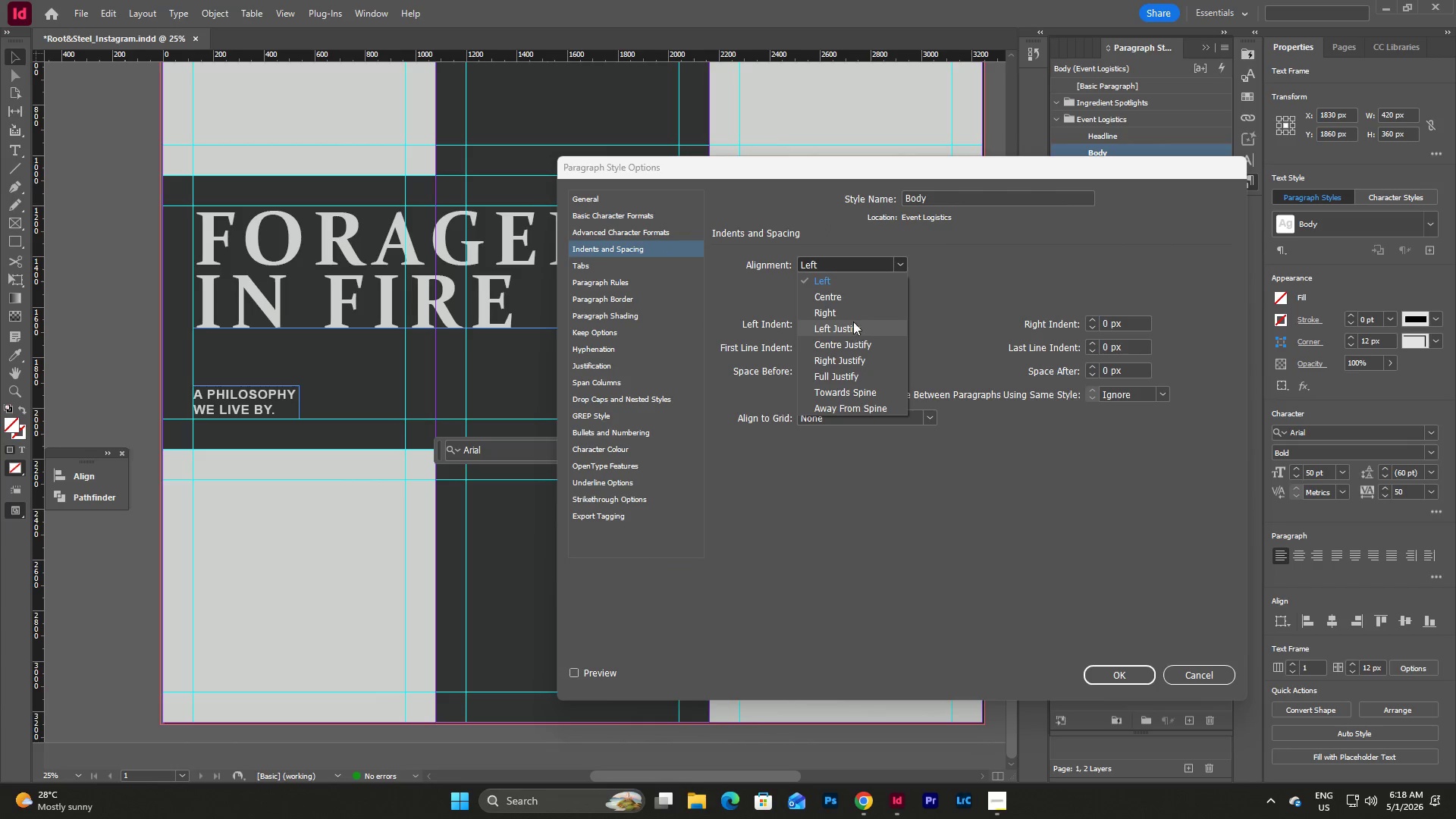 
left_click([853, 316])
 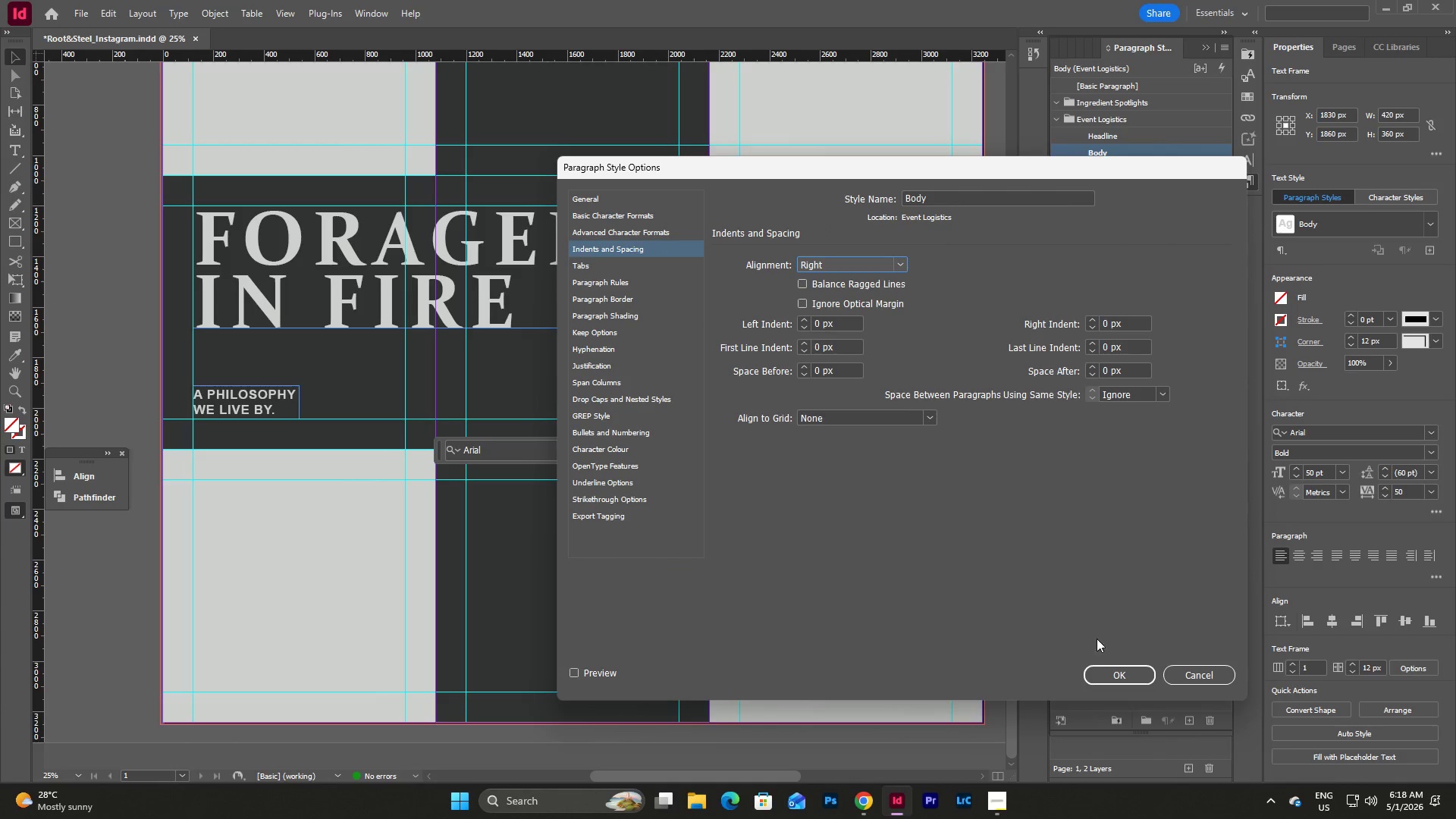 
left_click([1102, 675])
 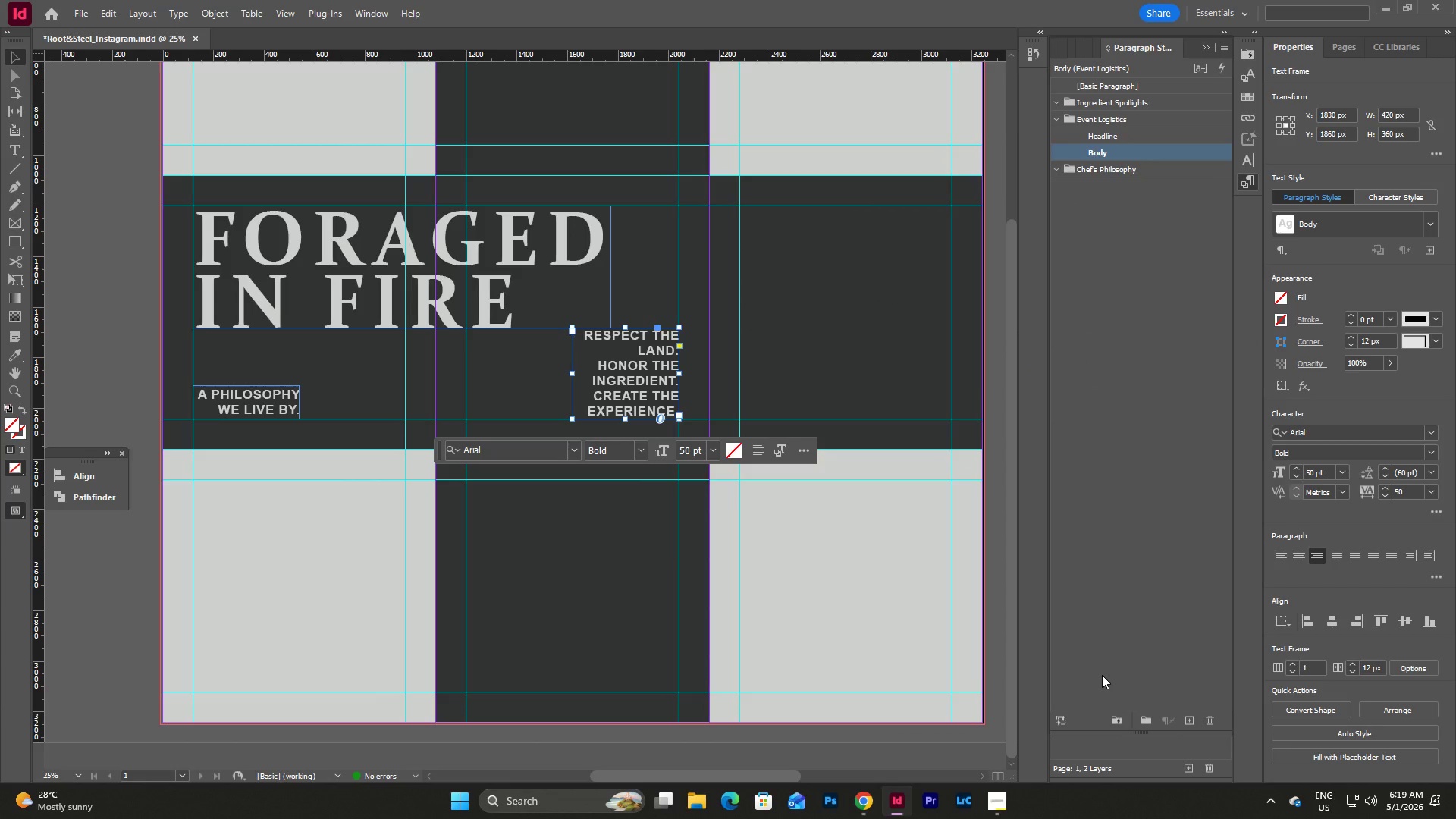 
key(Control+Z)
 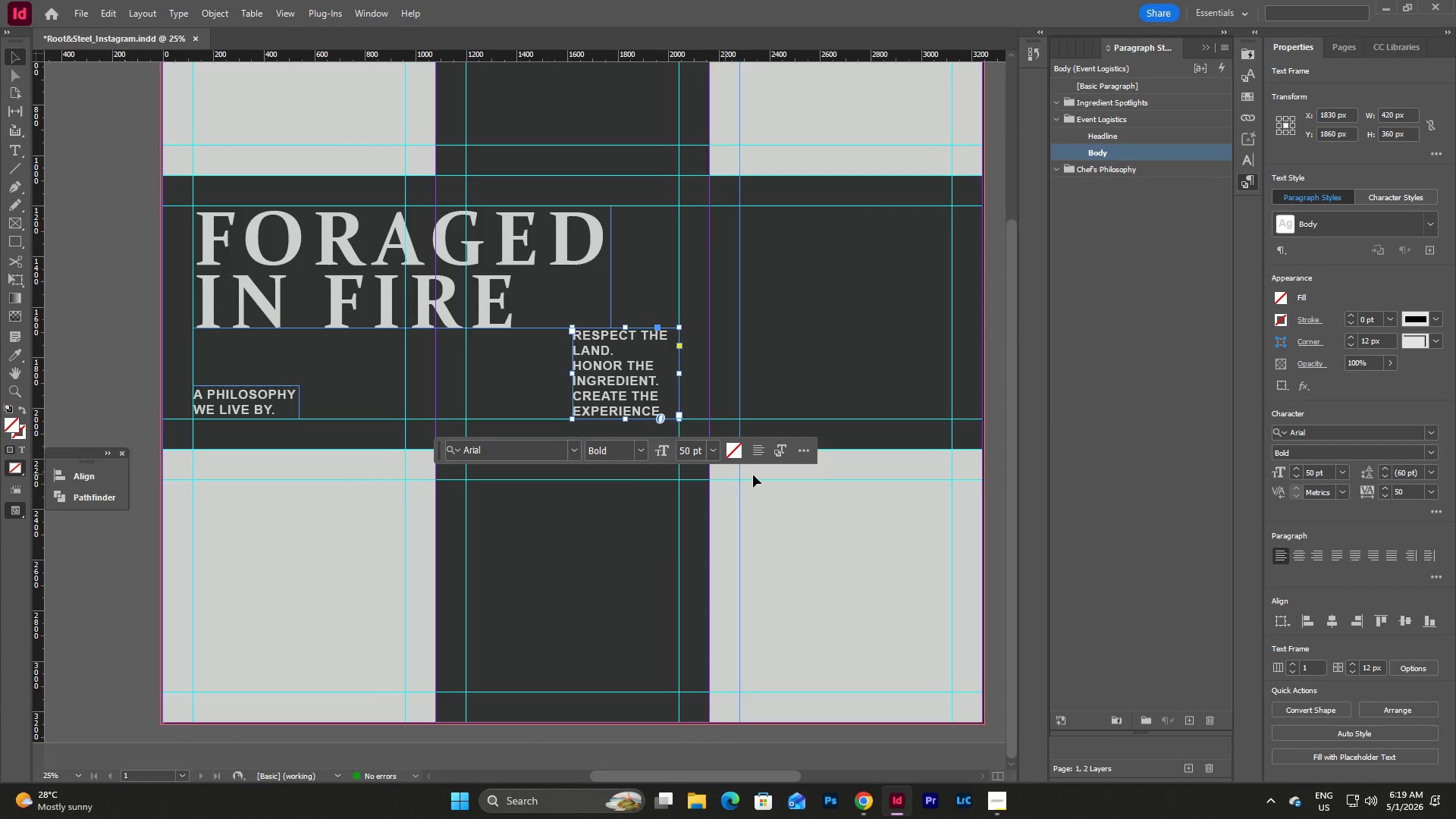 
left_click([761, 449])
 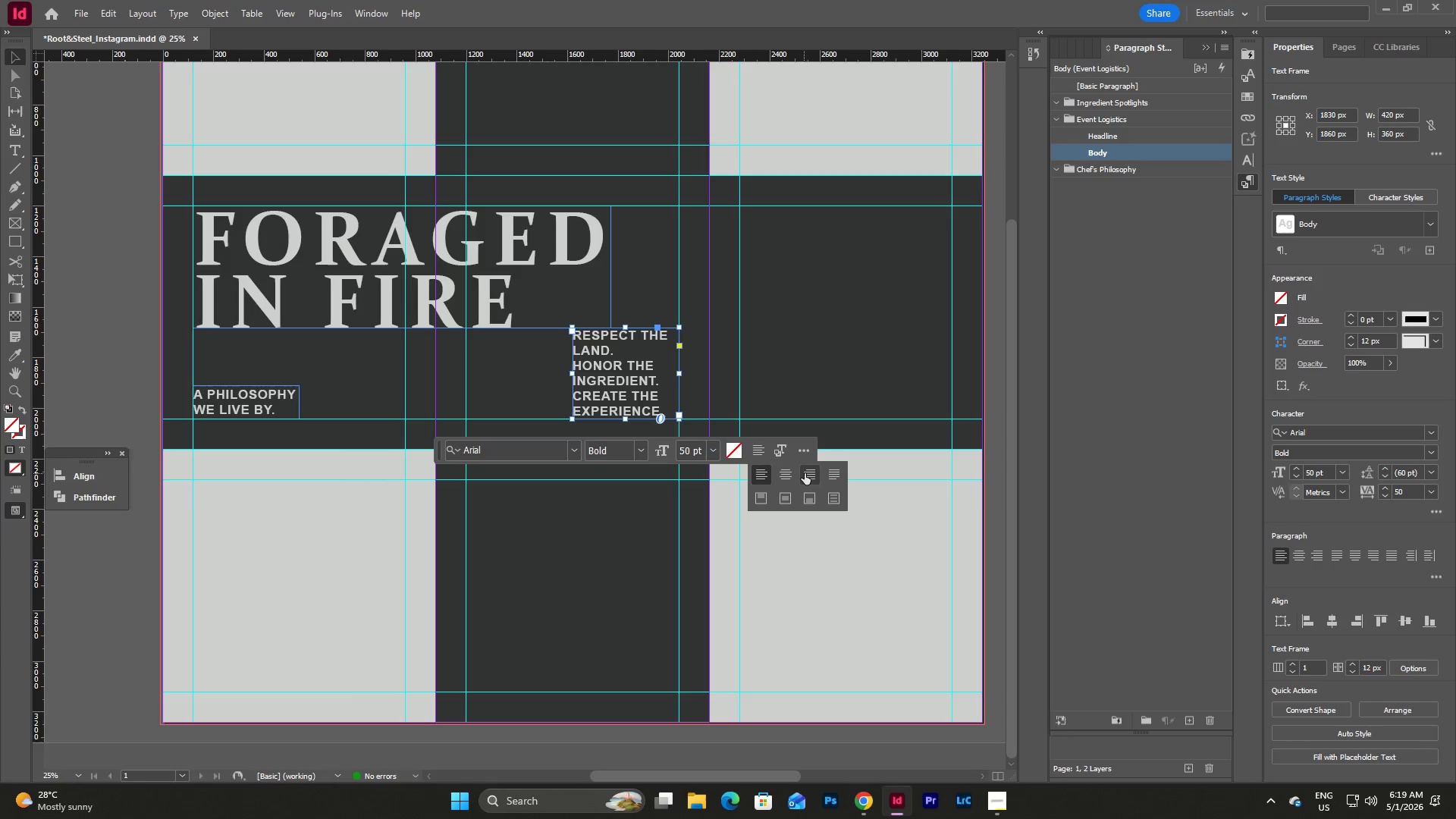 
left_click([805, 474])
 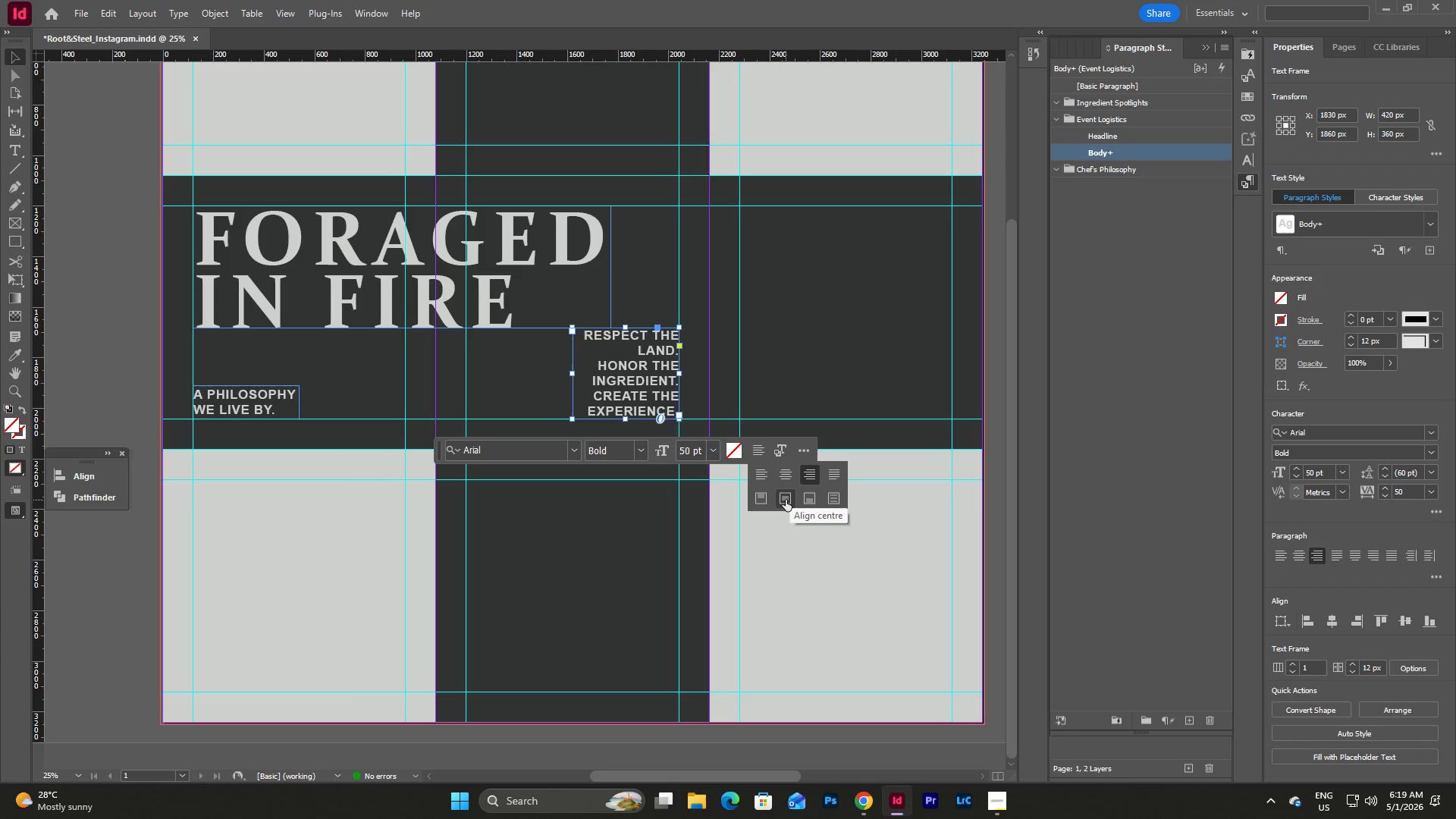 
left_click([786, 500])
 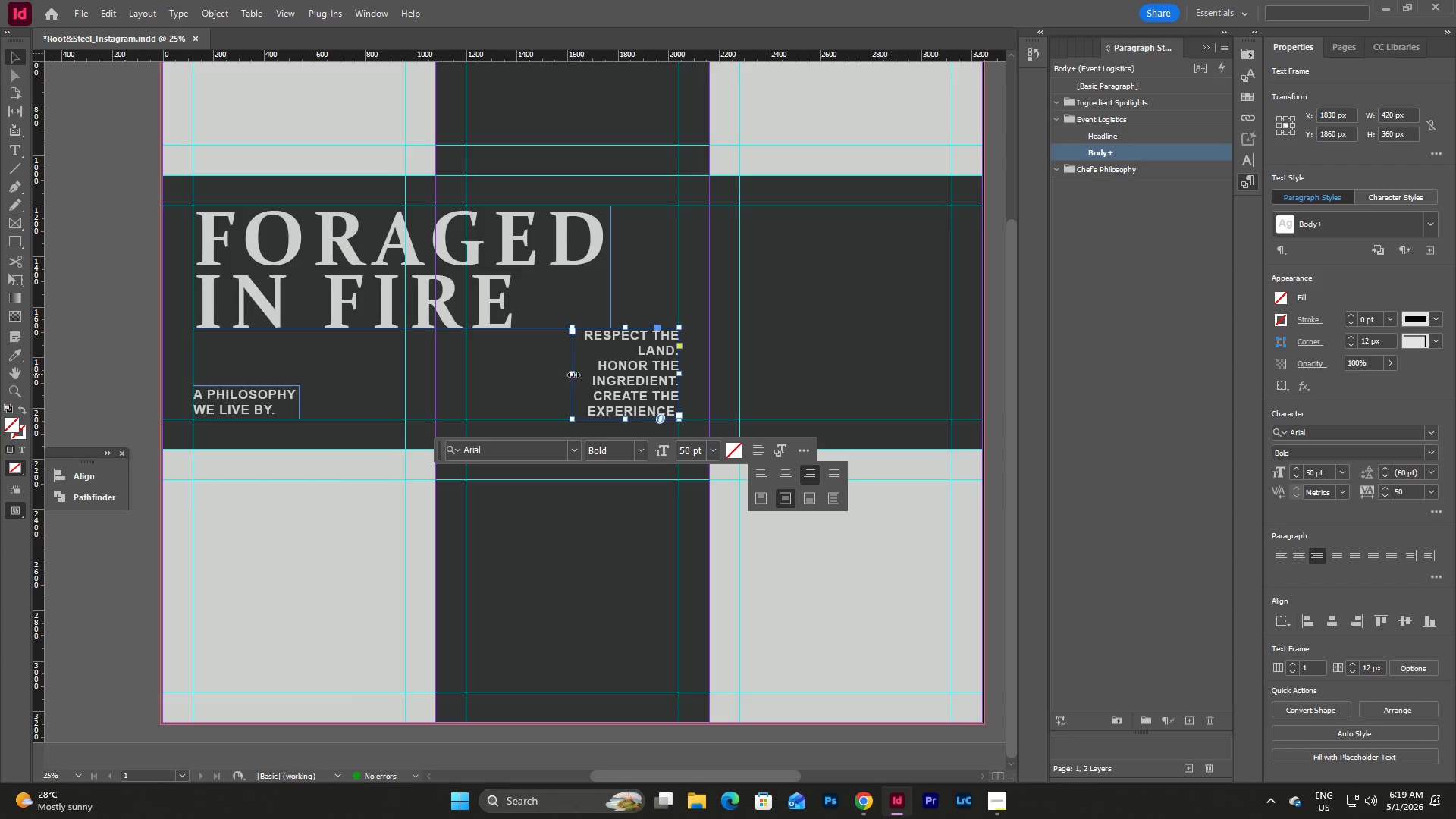 
left_click_drag(start_coordinate=[573, 375], to_coordinate=[555, 379])
 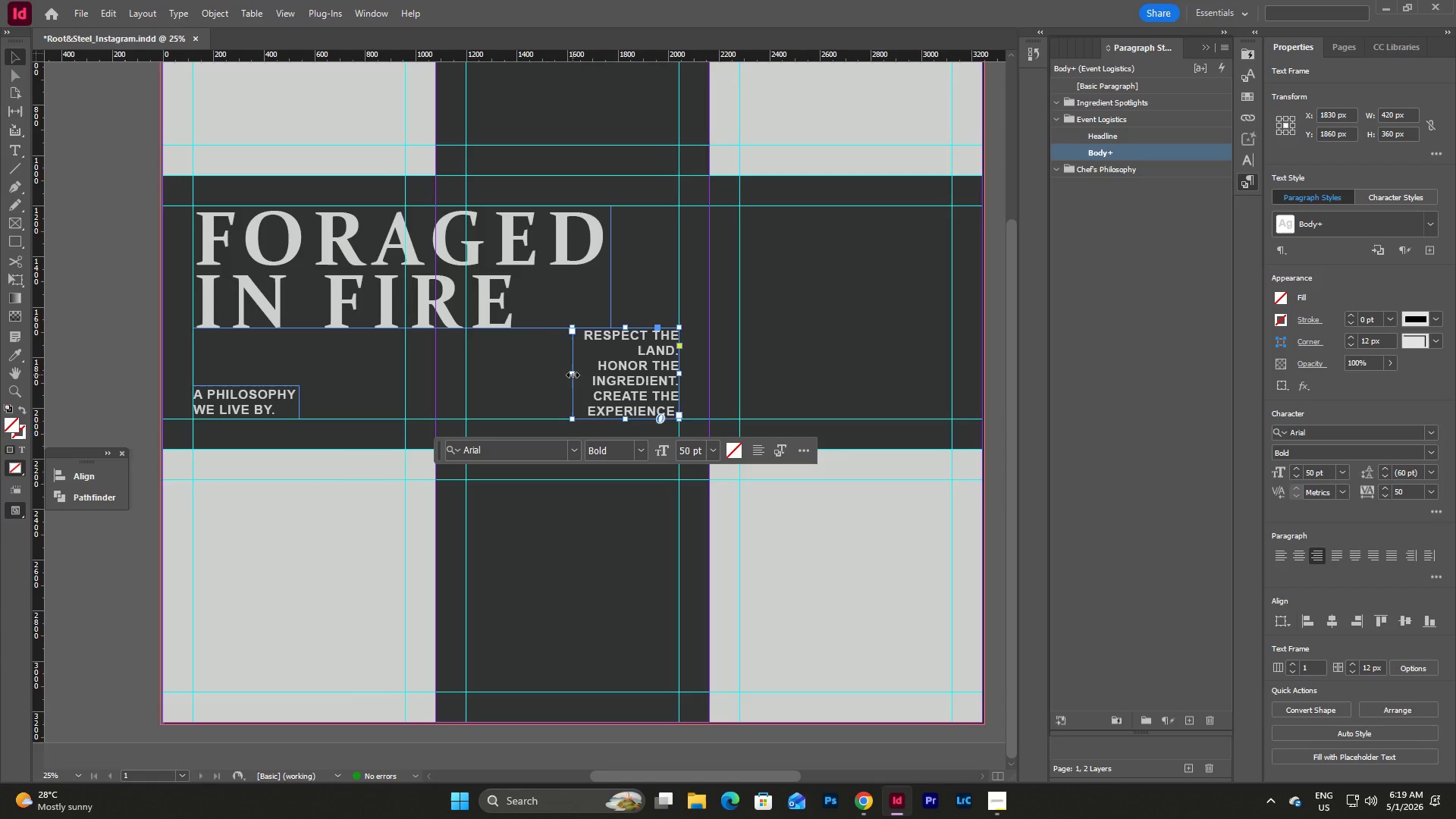 
left_click_drag(start_coordinate=[573, 375], to_coordinate=[555, 373])
 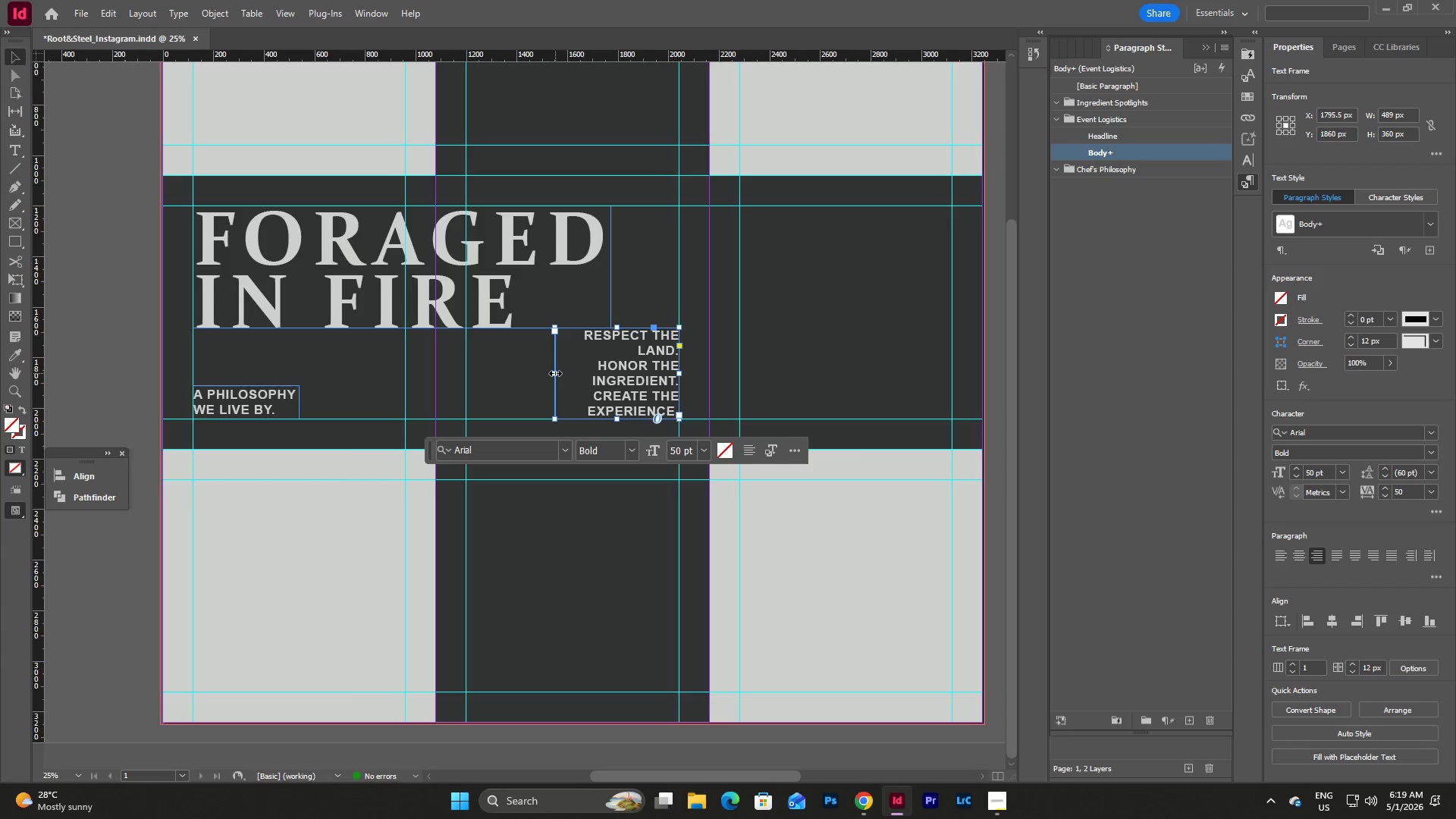 
left_click_drag(start_coordinate=[555, 373], to_coordinate=[532, 373])
 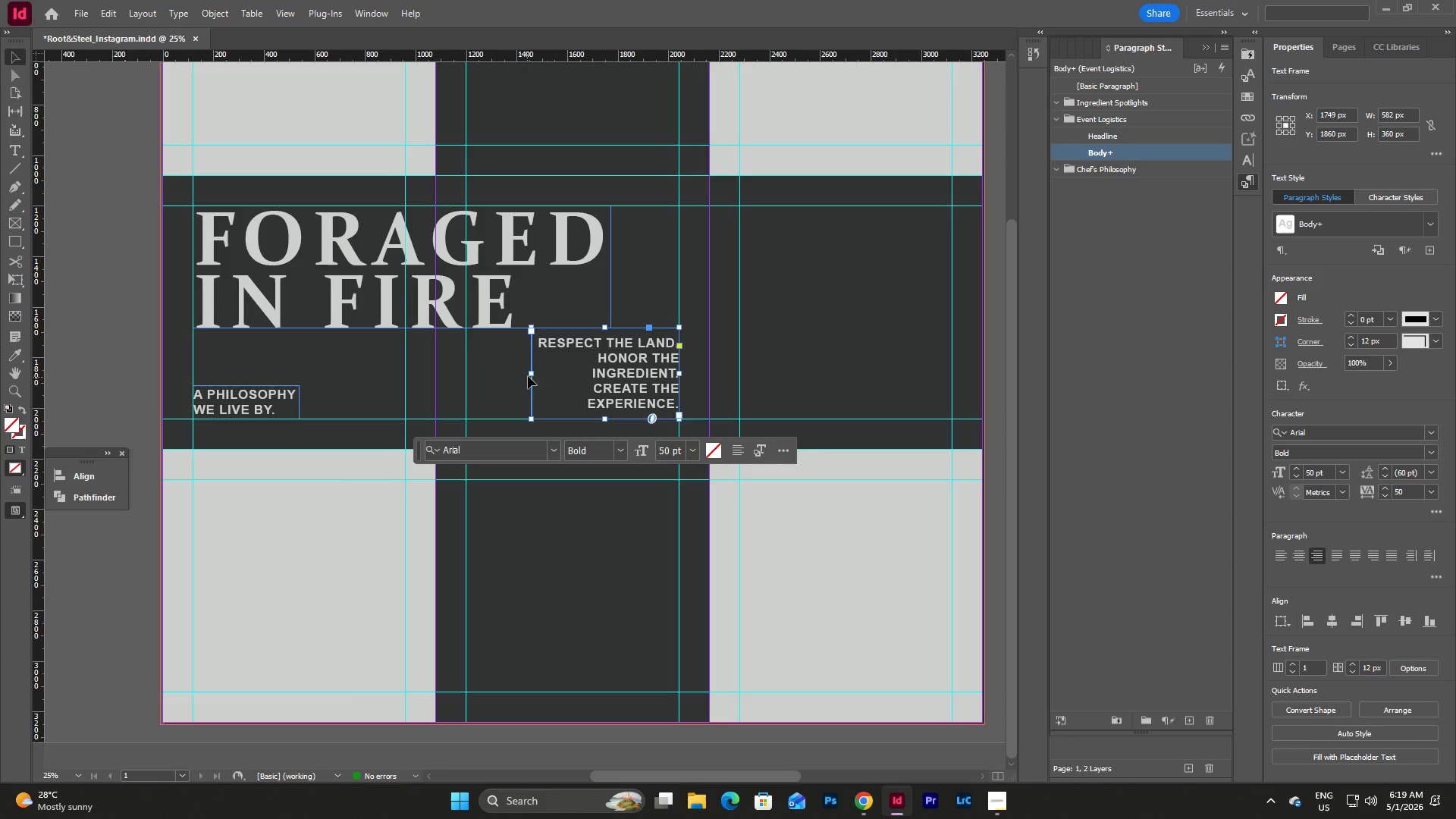 
left_click_drag(start_coordinate=[532, 374], to_coordinate=[516, 372])
 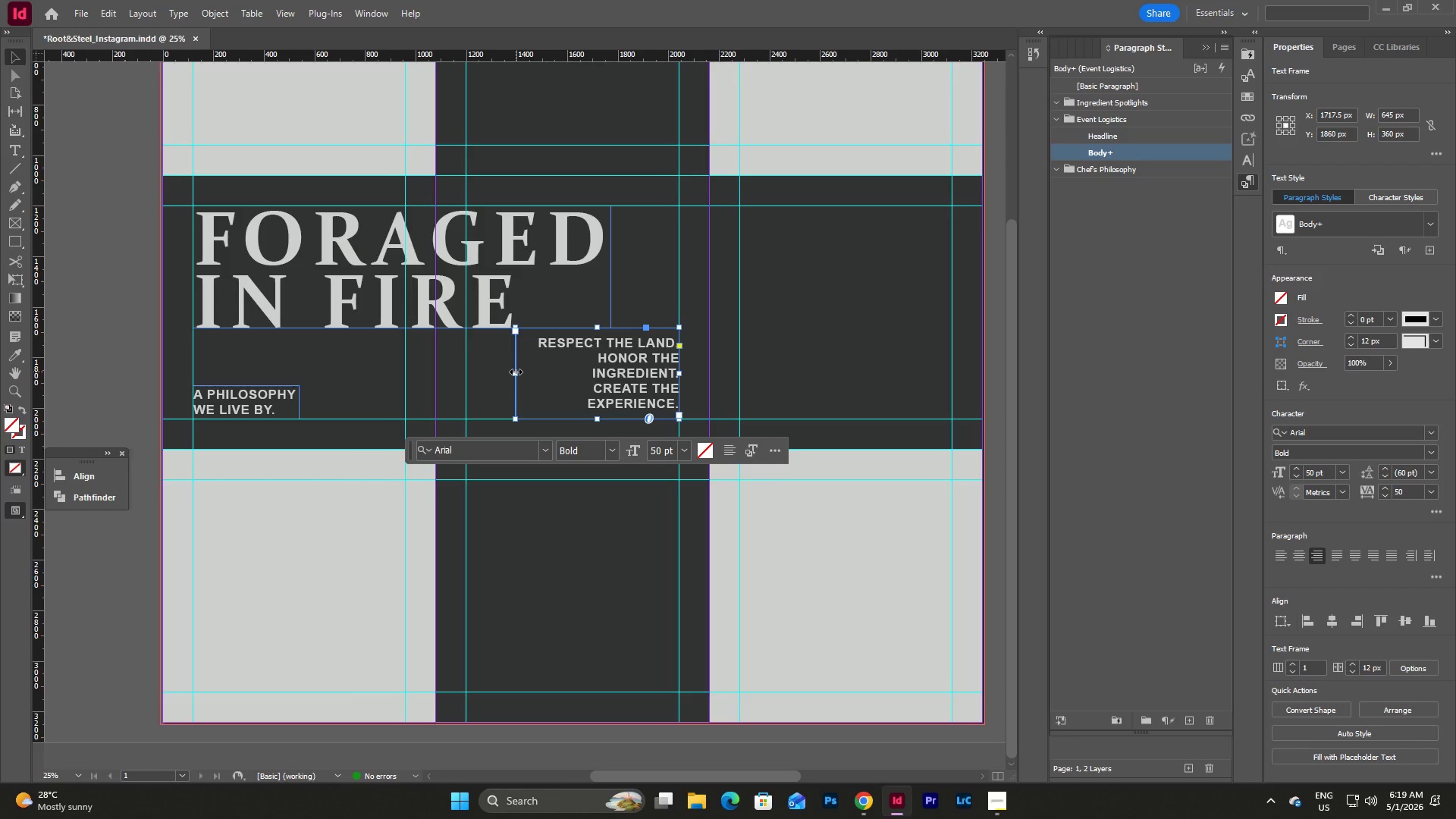 
left_click_drag(start_coordinate=[516, 372], to_coordinate=[495, 373])
 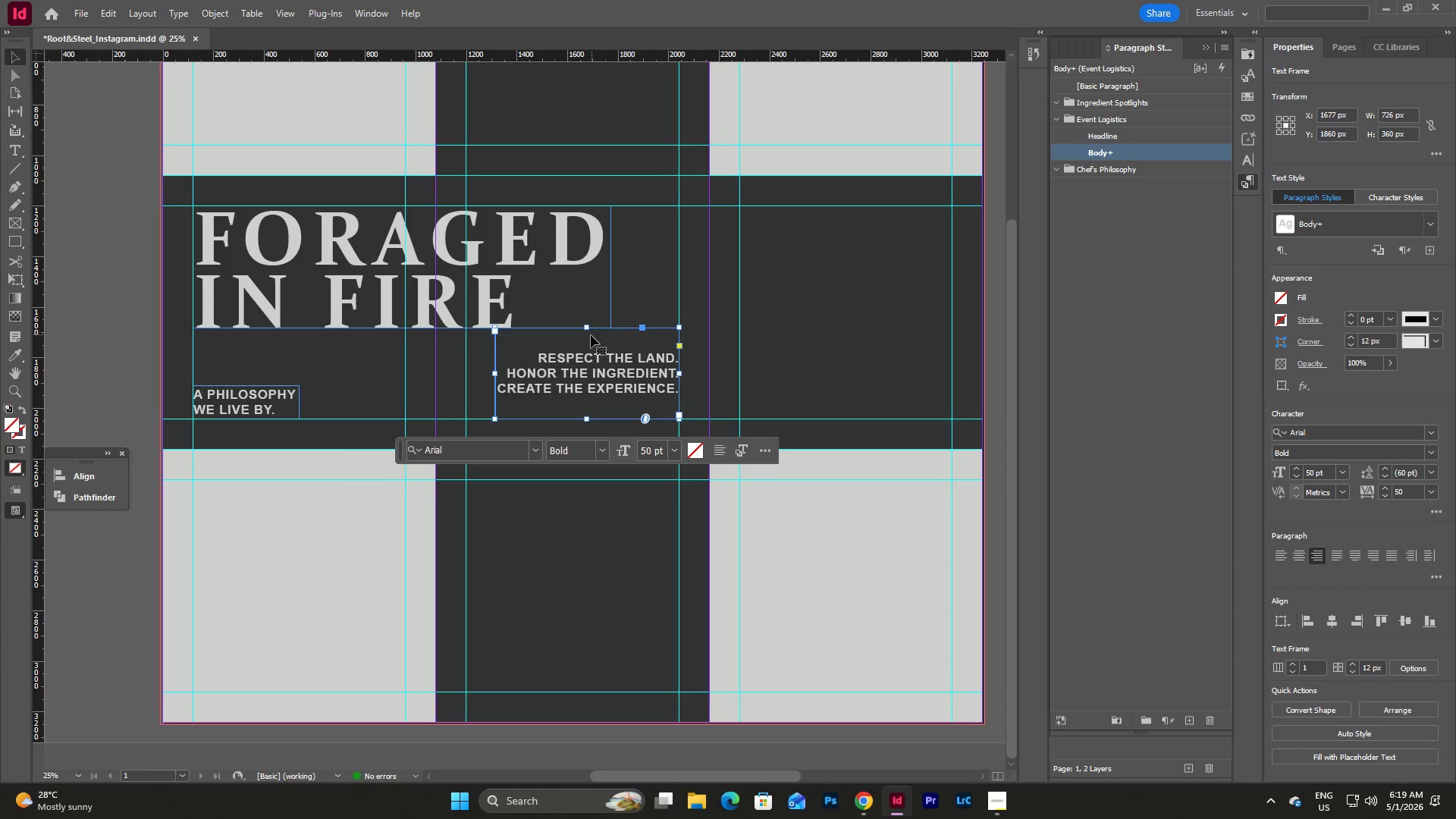 
left_click_drag(start_coordinate=[587, 330], to_coordinate=[585, 360])
 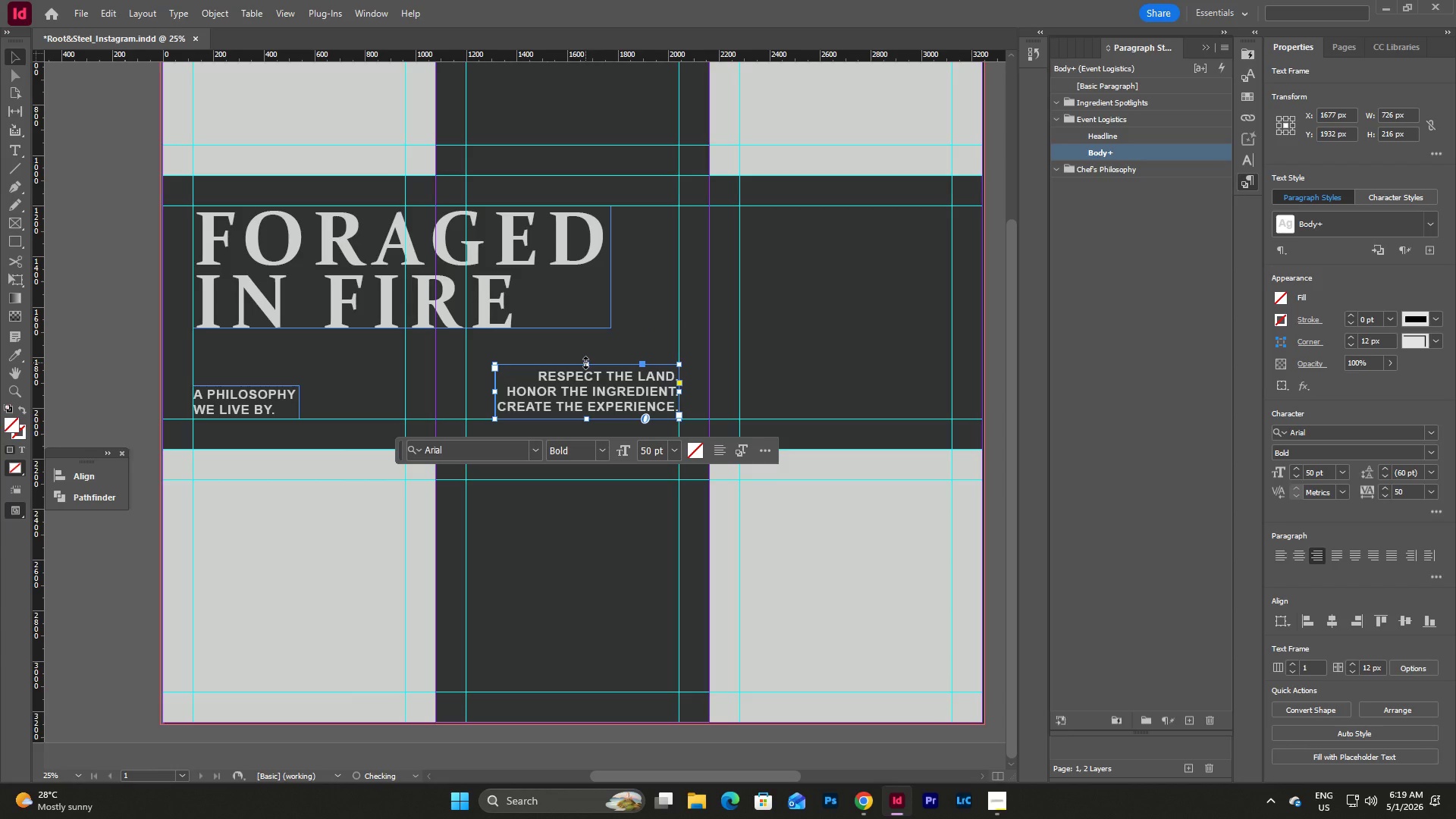 
left_click_drag(start_coordinate=[587, 362], to_coordinate=[585, 369])
 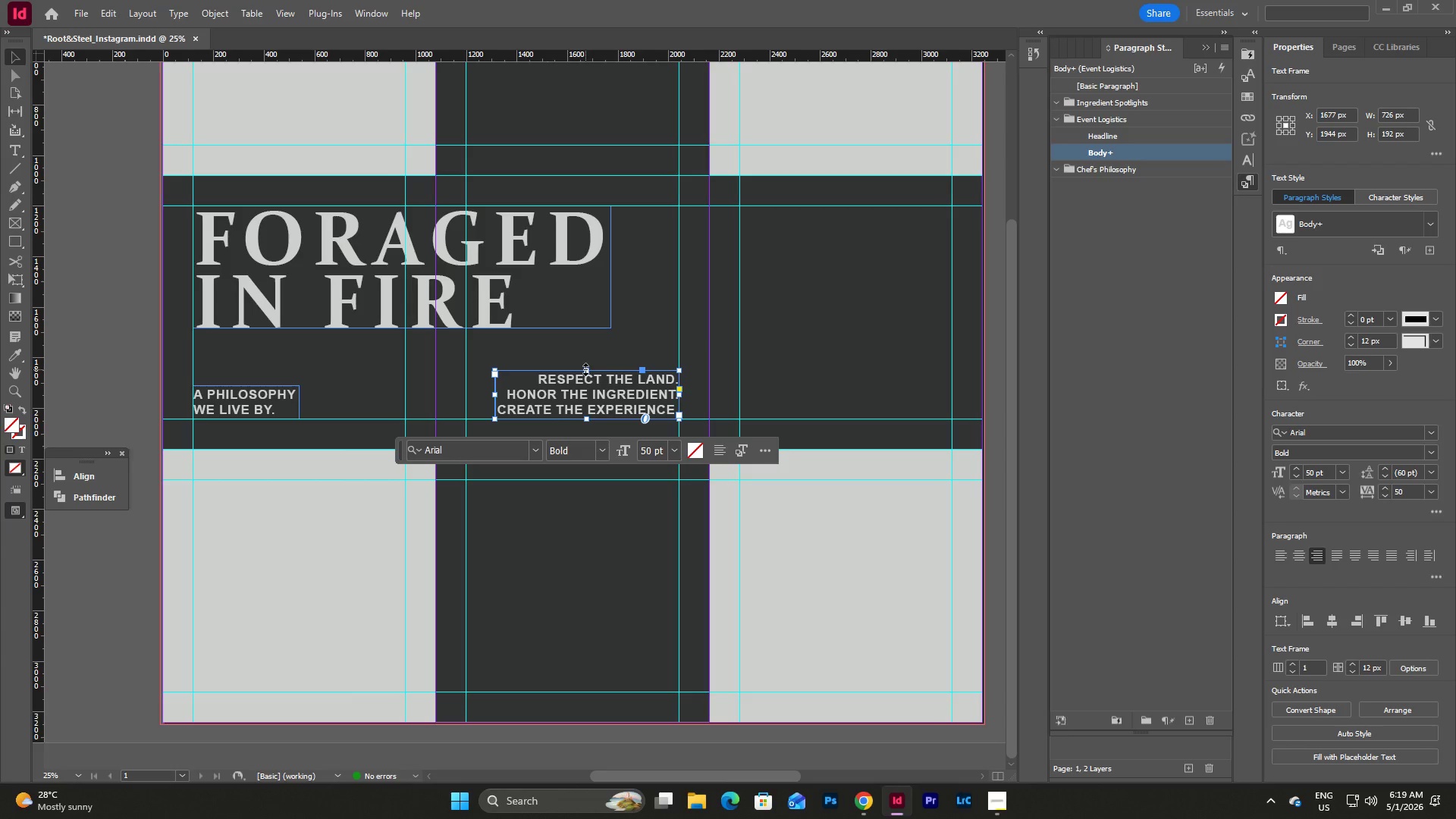 
left_click_drag(start_coordinate=[585, 369], to_coordinate=[585, 377])
 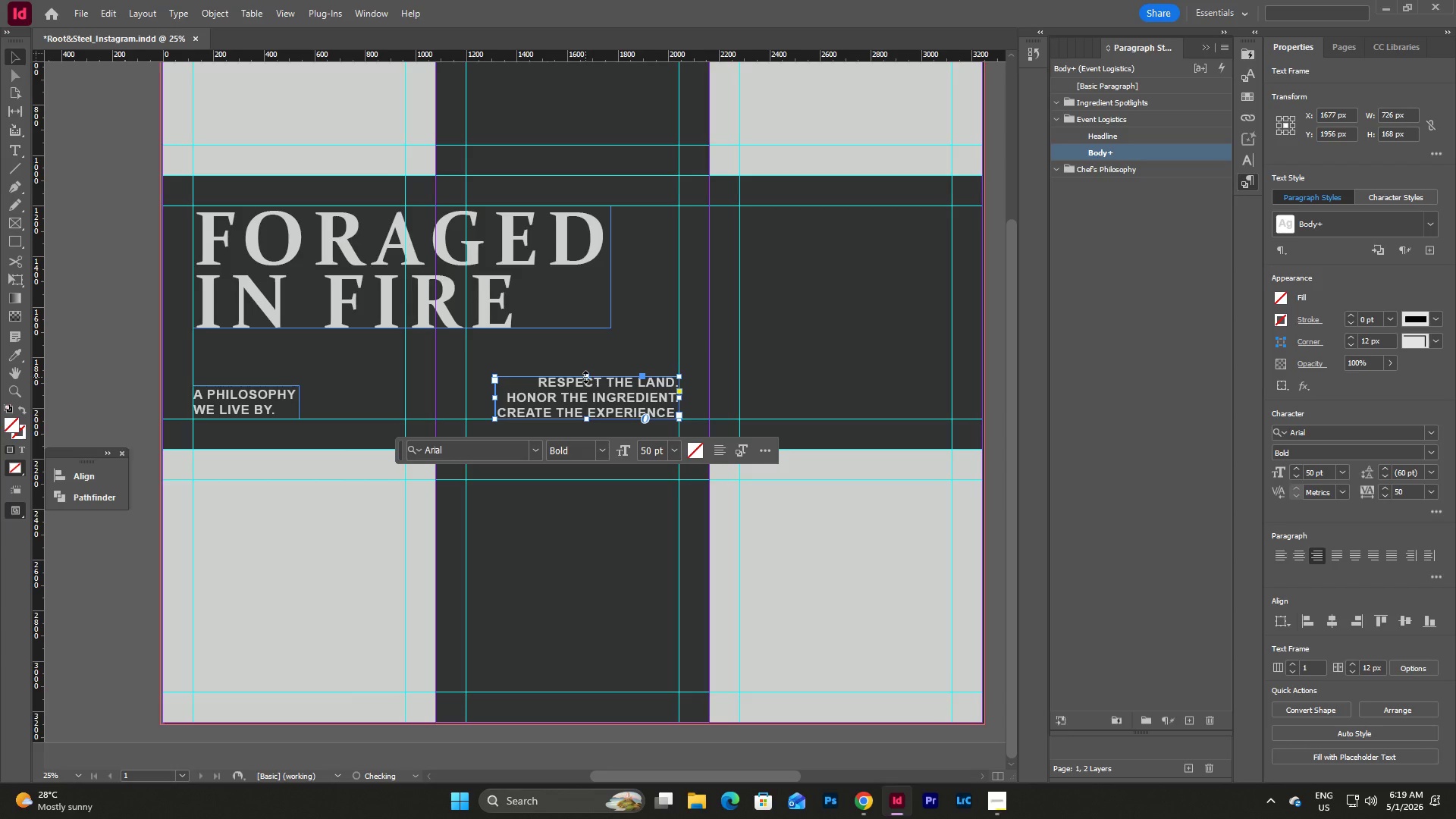 
left_click_drag(start_coordinate=[585, 377], to_coordinate=[585, 381])
 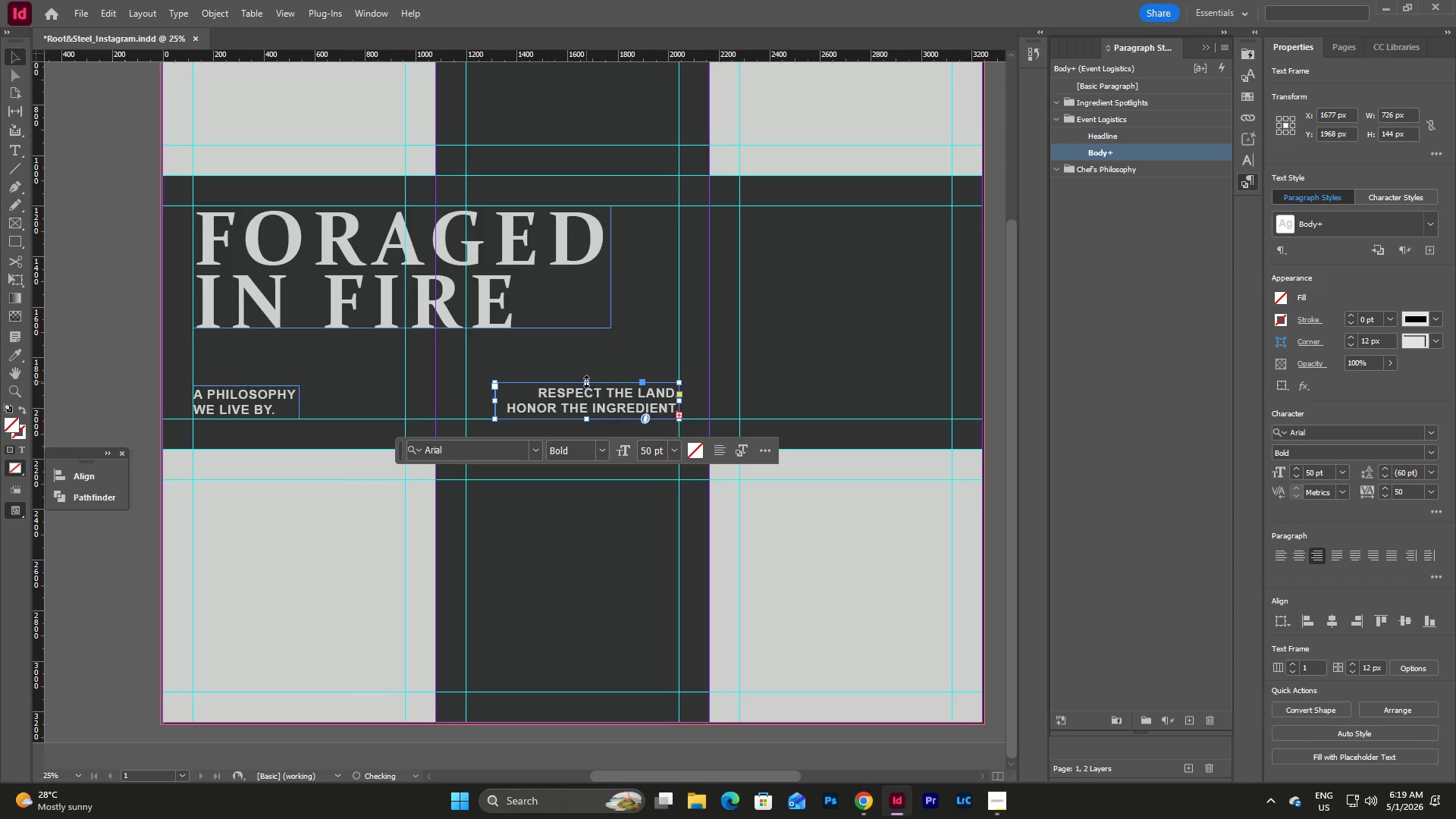 
left_click_drag(start_coordinate=[586, 381], to_coordinate=[585, 377])
 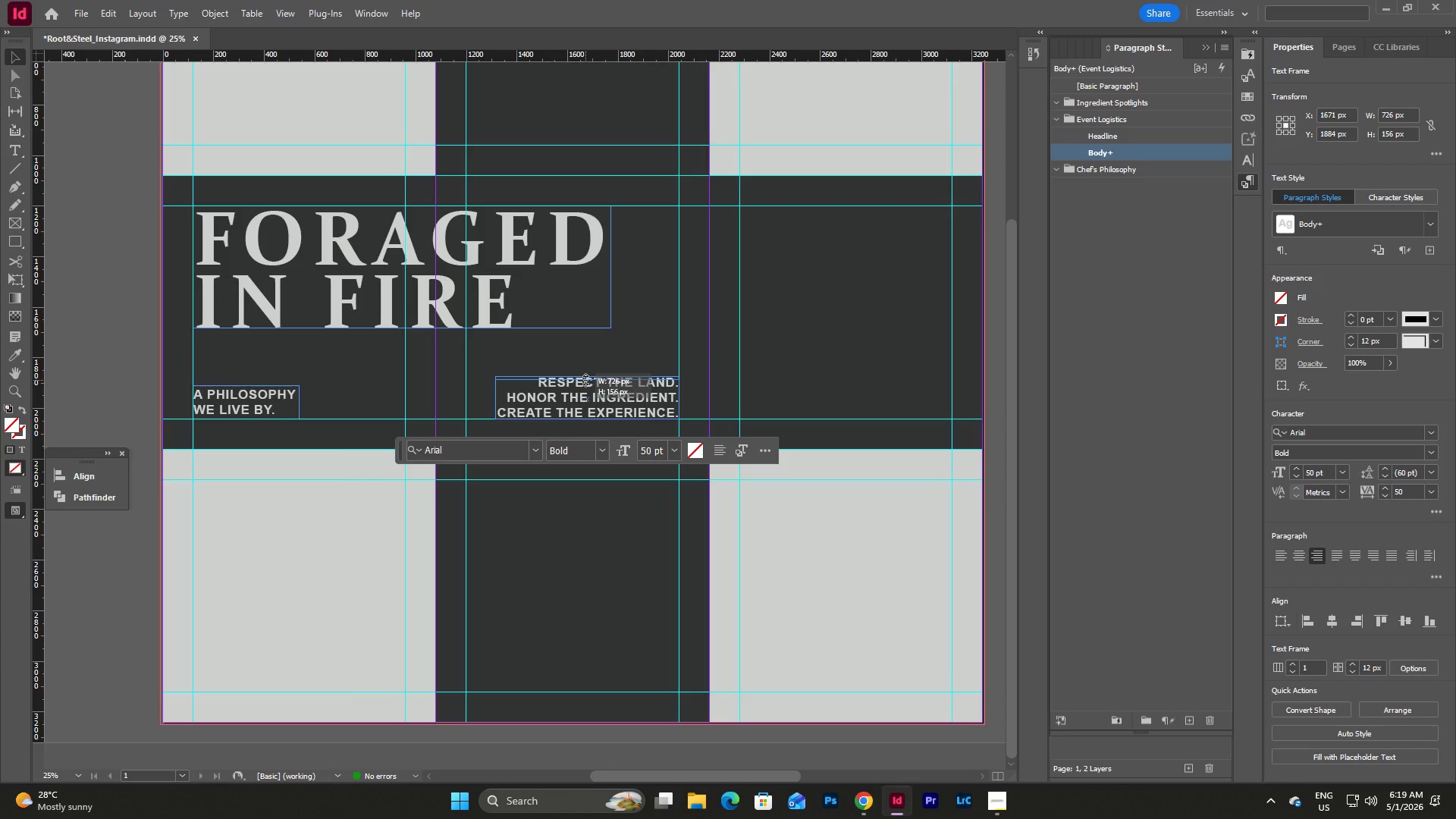 
left_click_drag(start_coordinate=[585, 380], to_coordinate=[585, 376])
 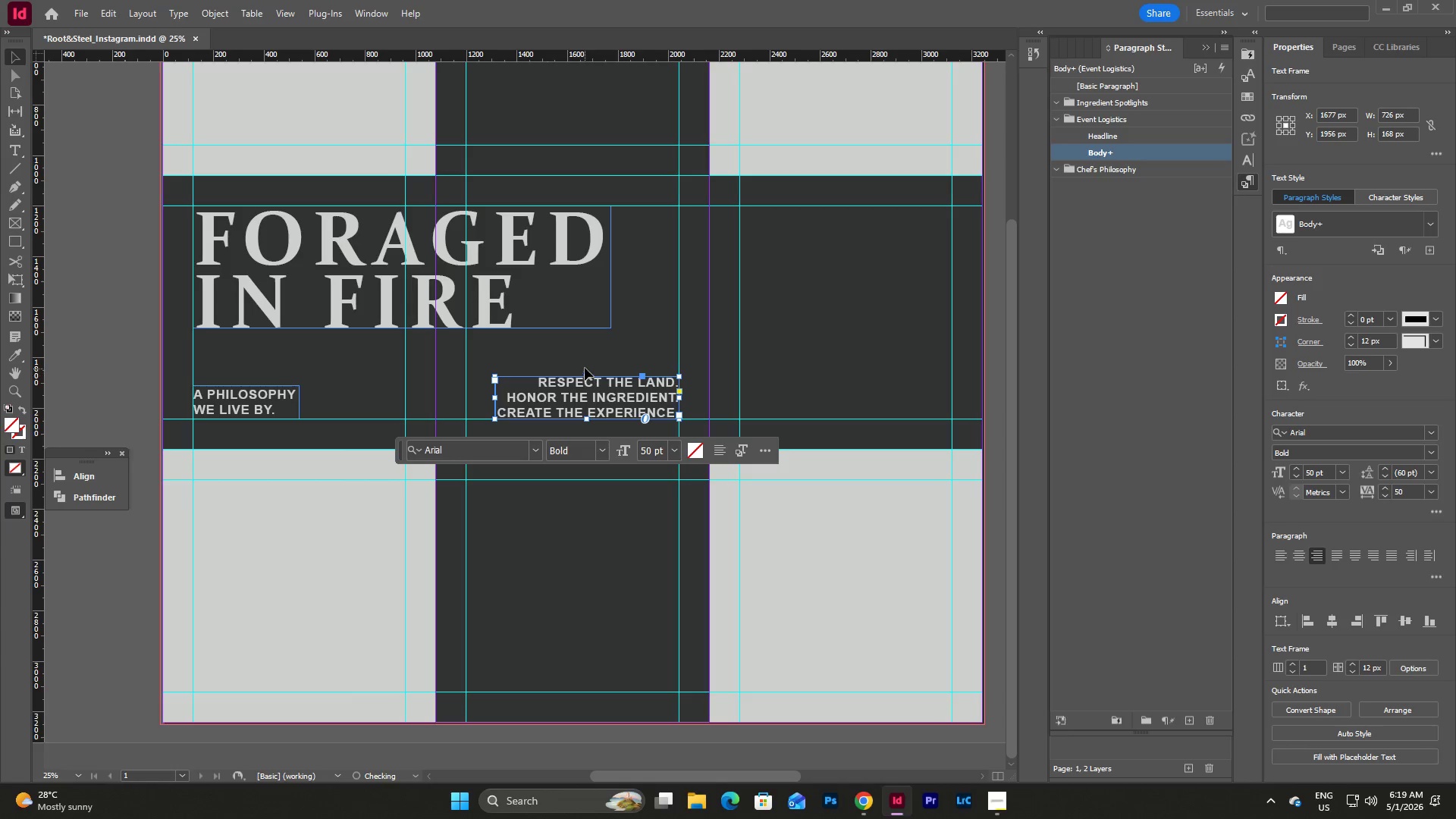 
left_click([585, 353])
 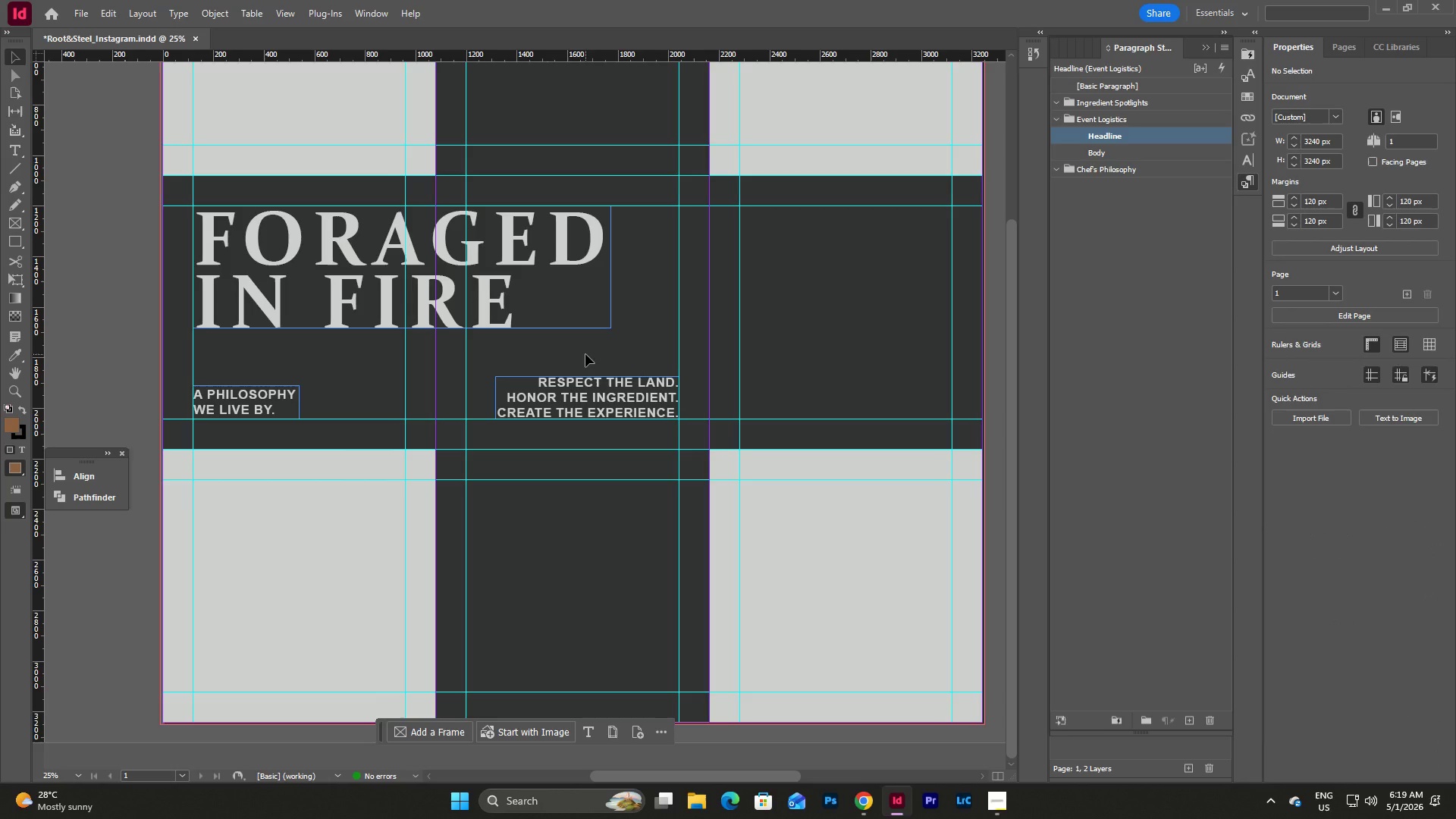 
type(www)
 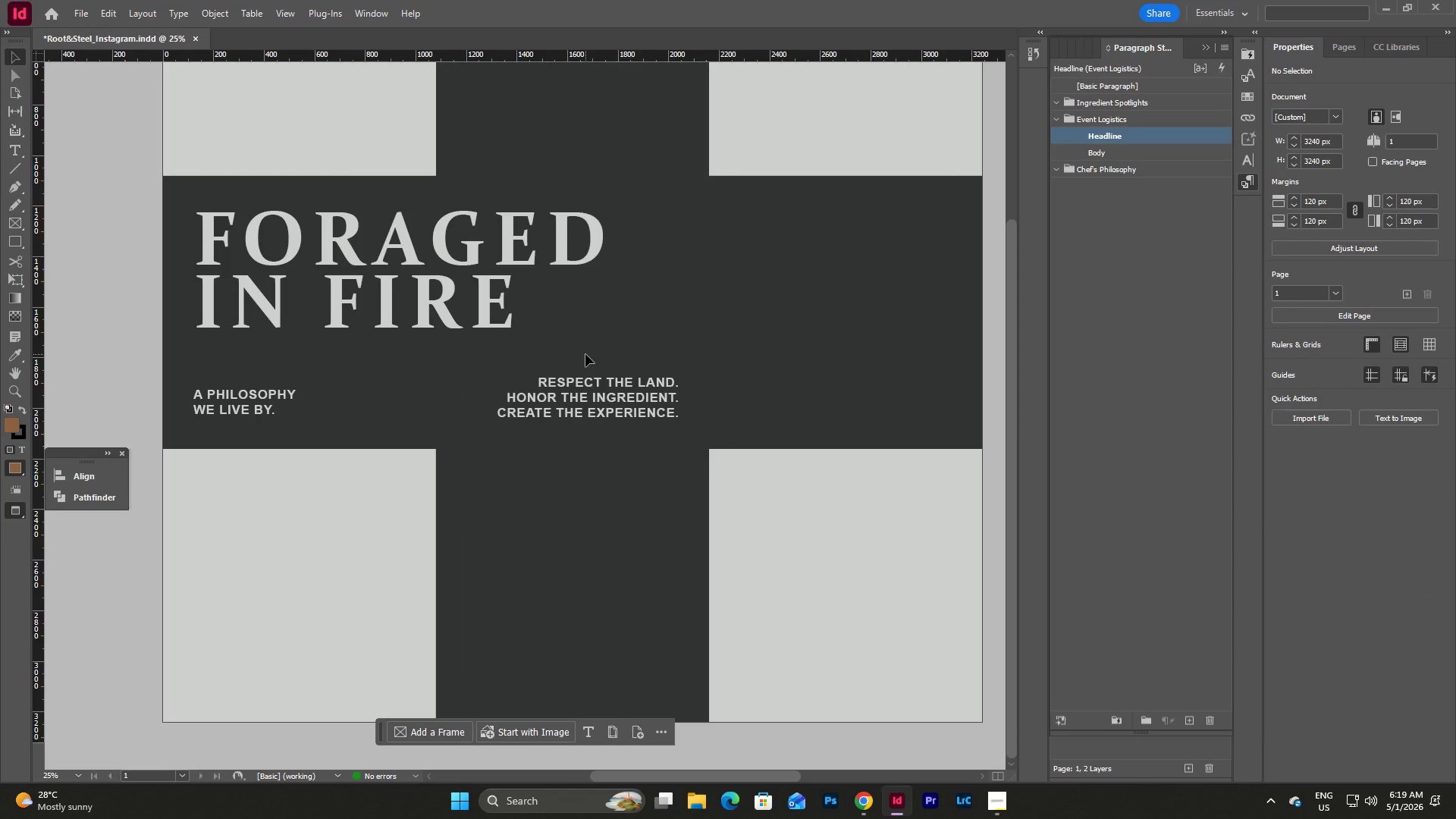 
wait(11.78)
 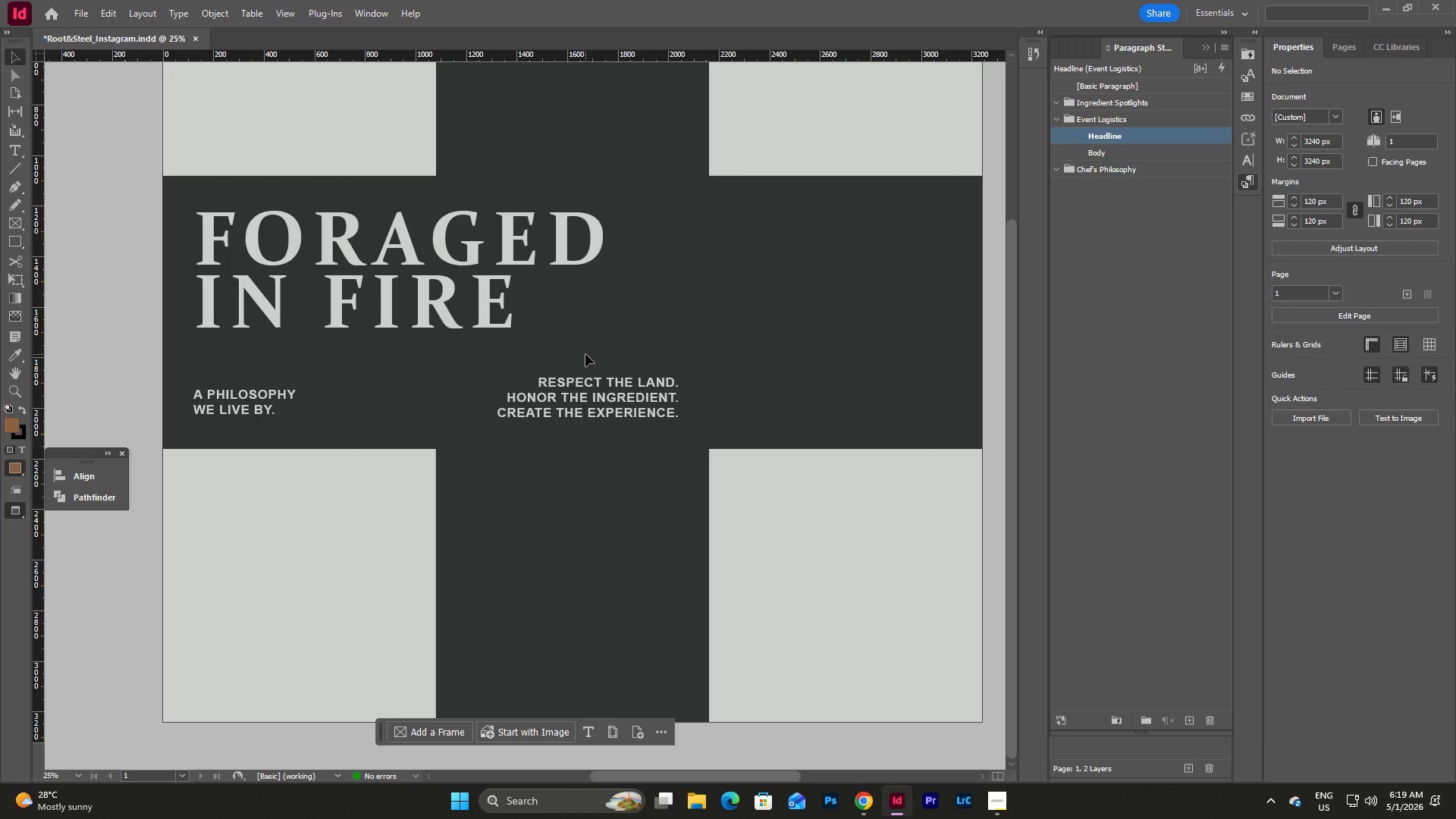 
left_click([1003, 801])